 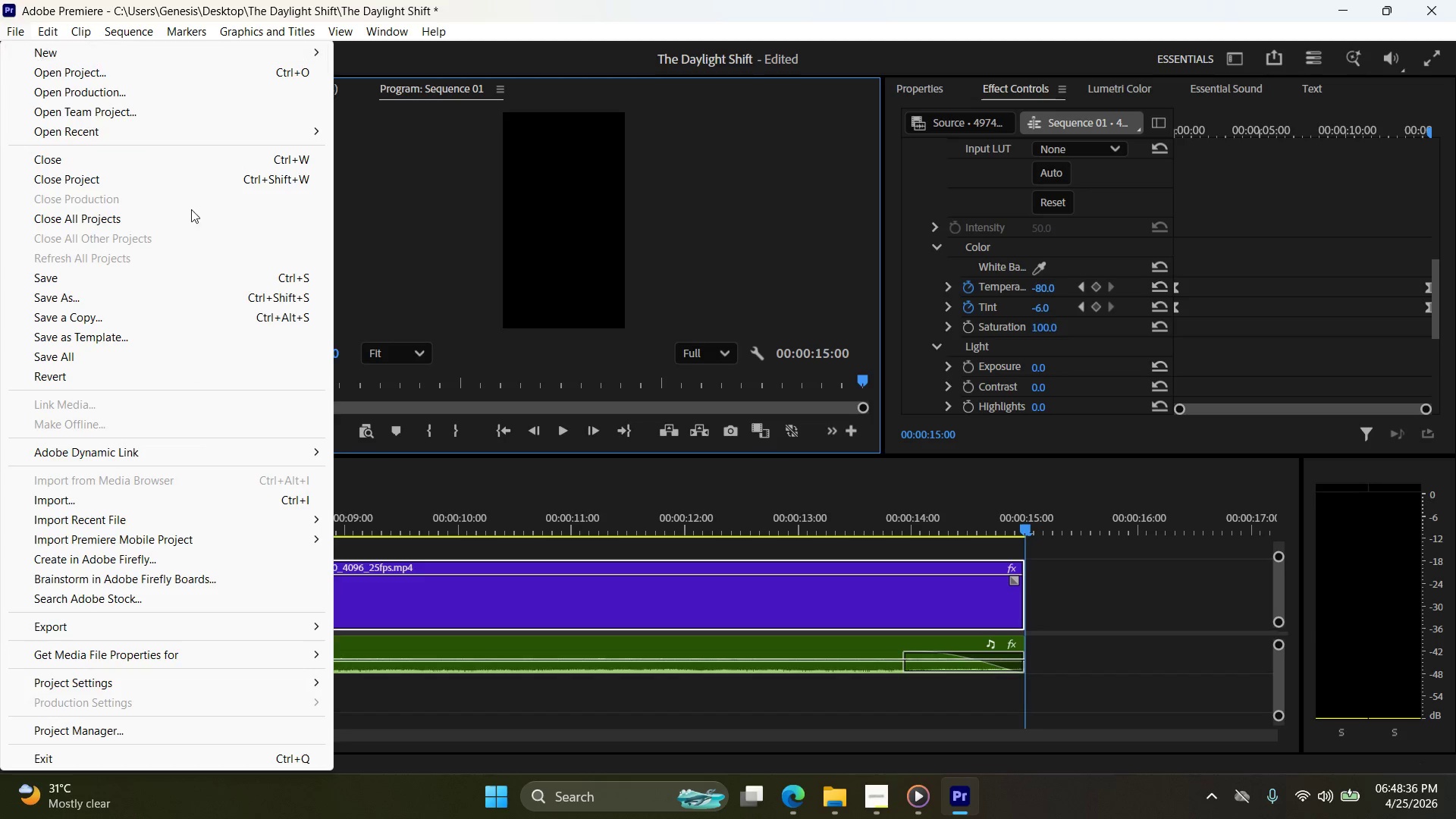 
left_click([642, 794])
 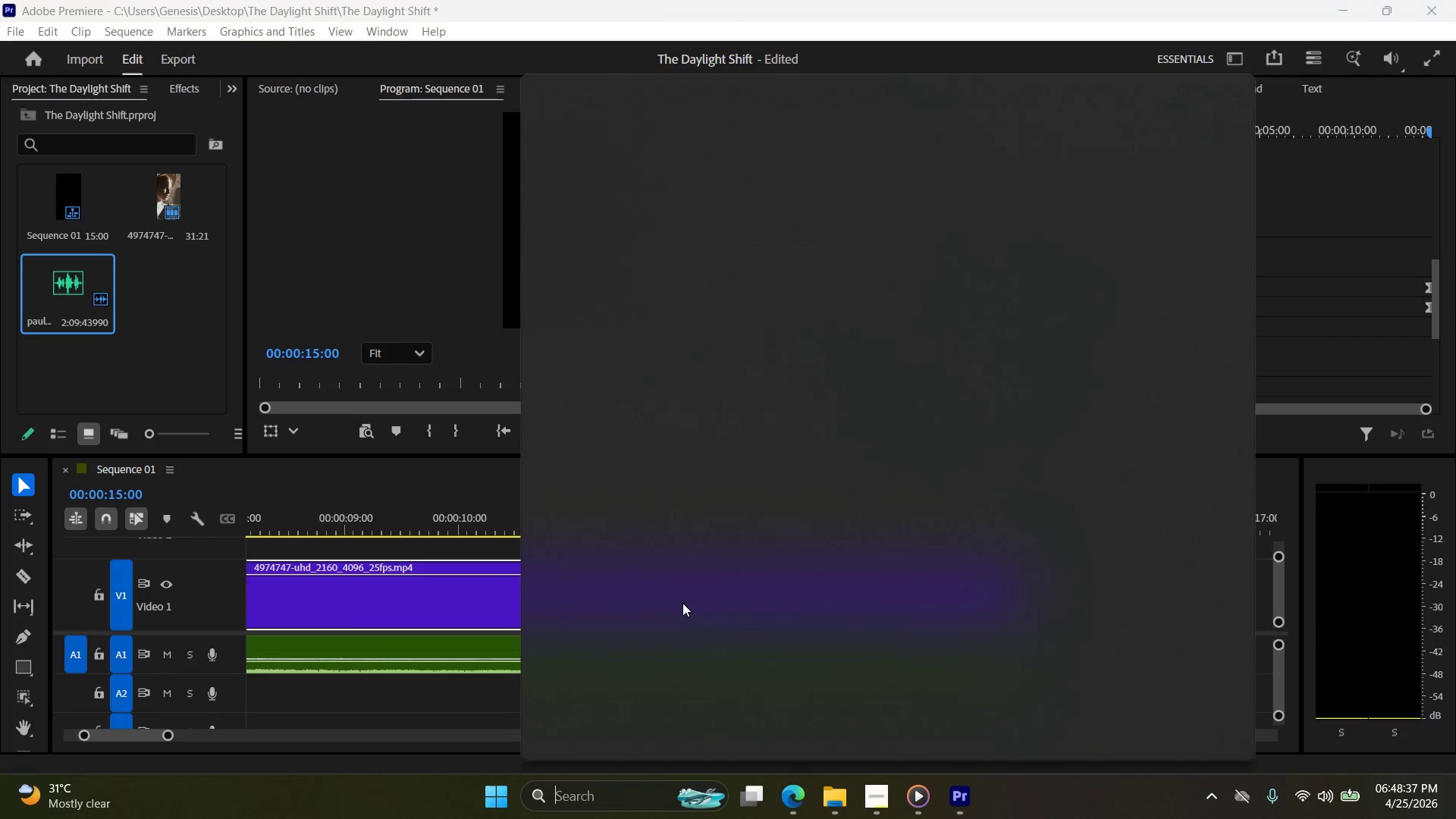 
type(ad)
 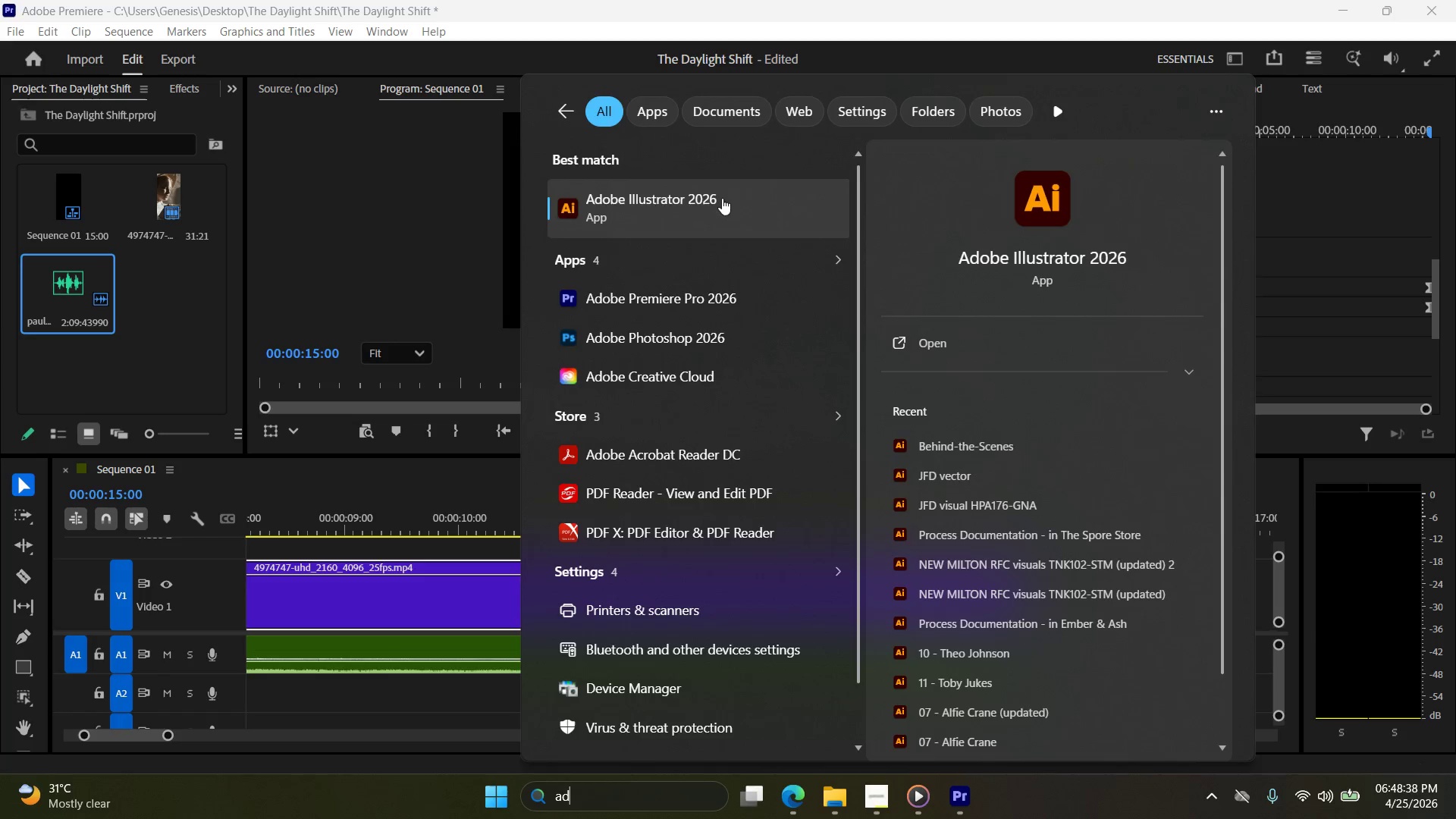 
left_click([720, 202])
 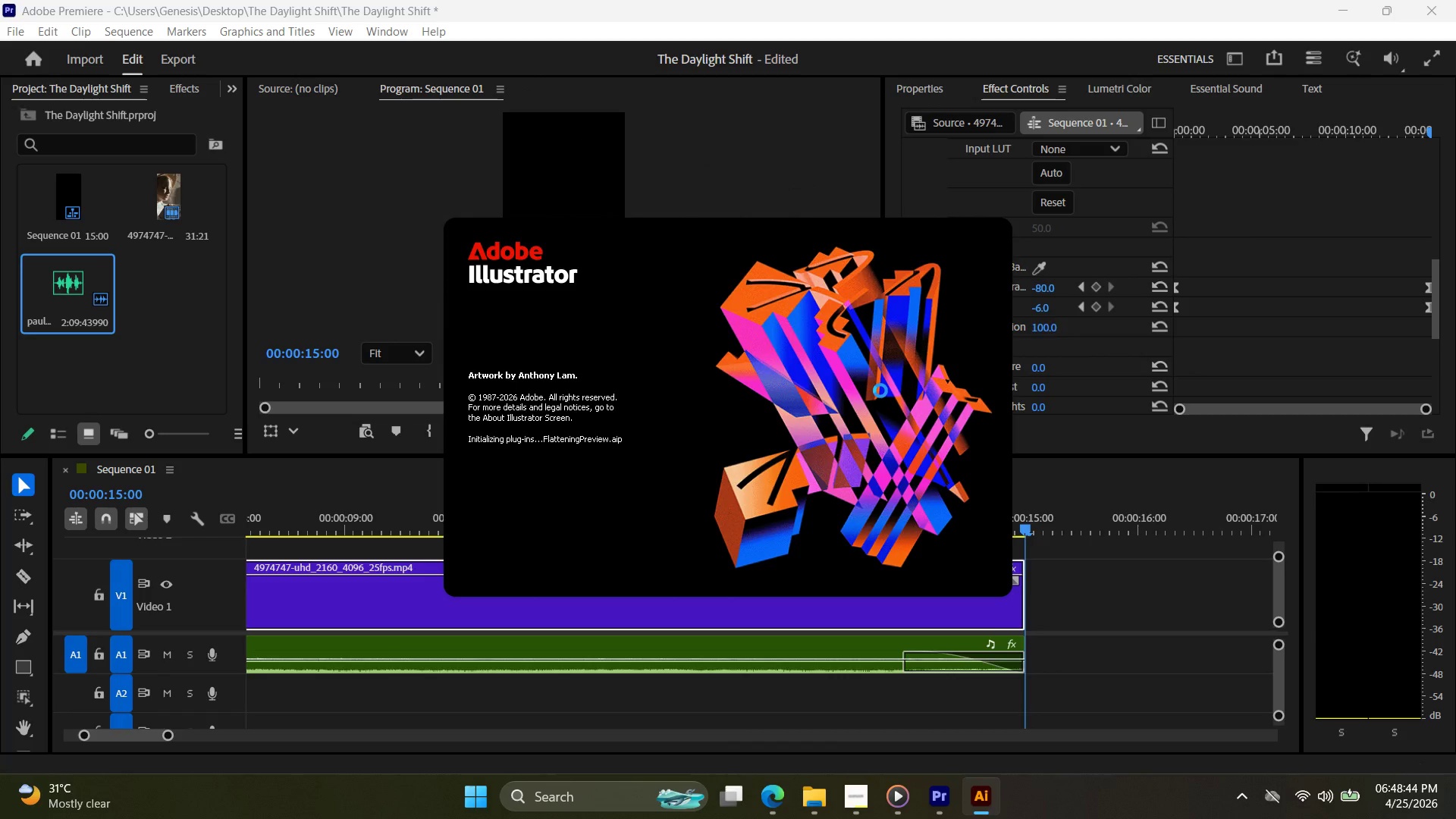 
wait(11.23)
 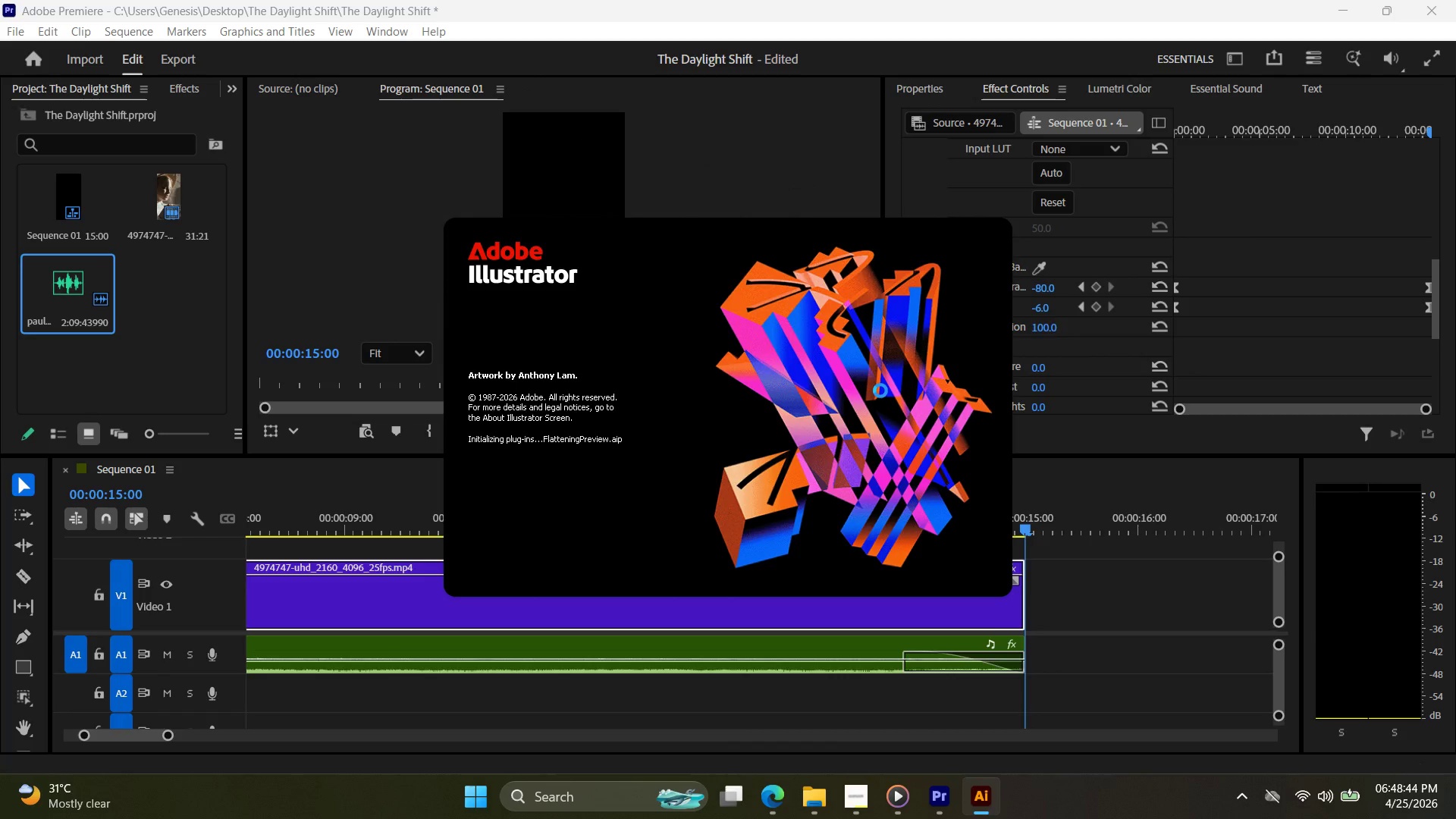 
left_click([617, 698])
 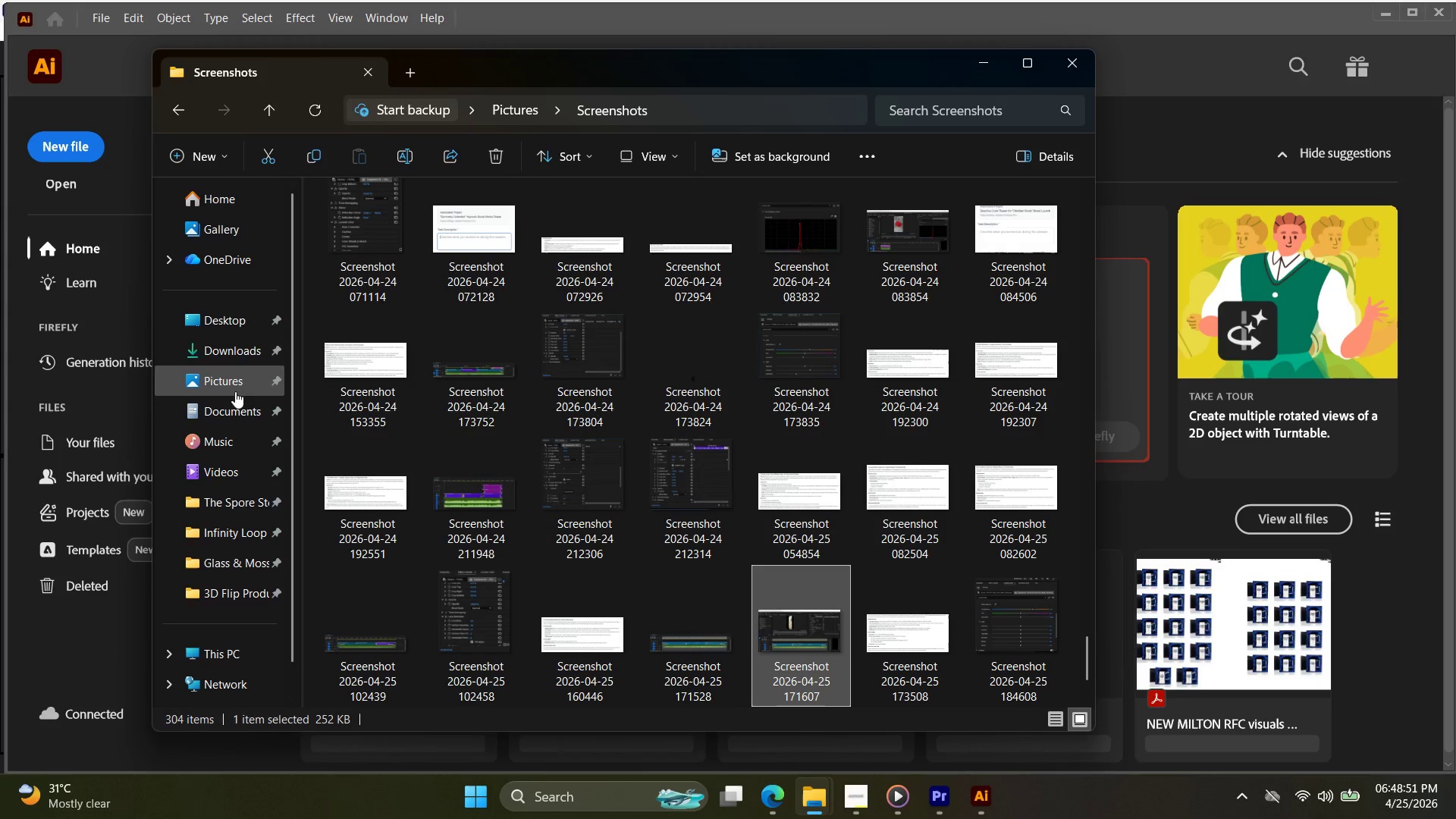 
left_click([231, 380])
 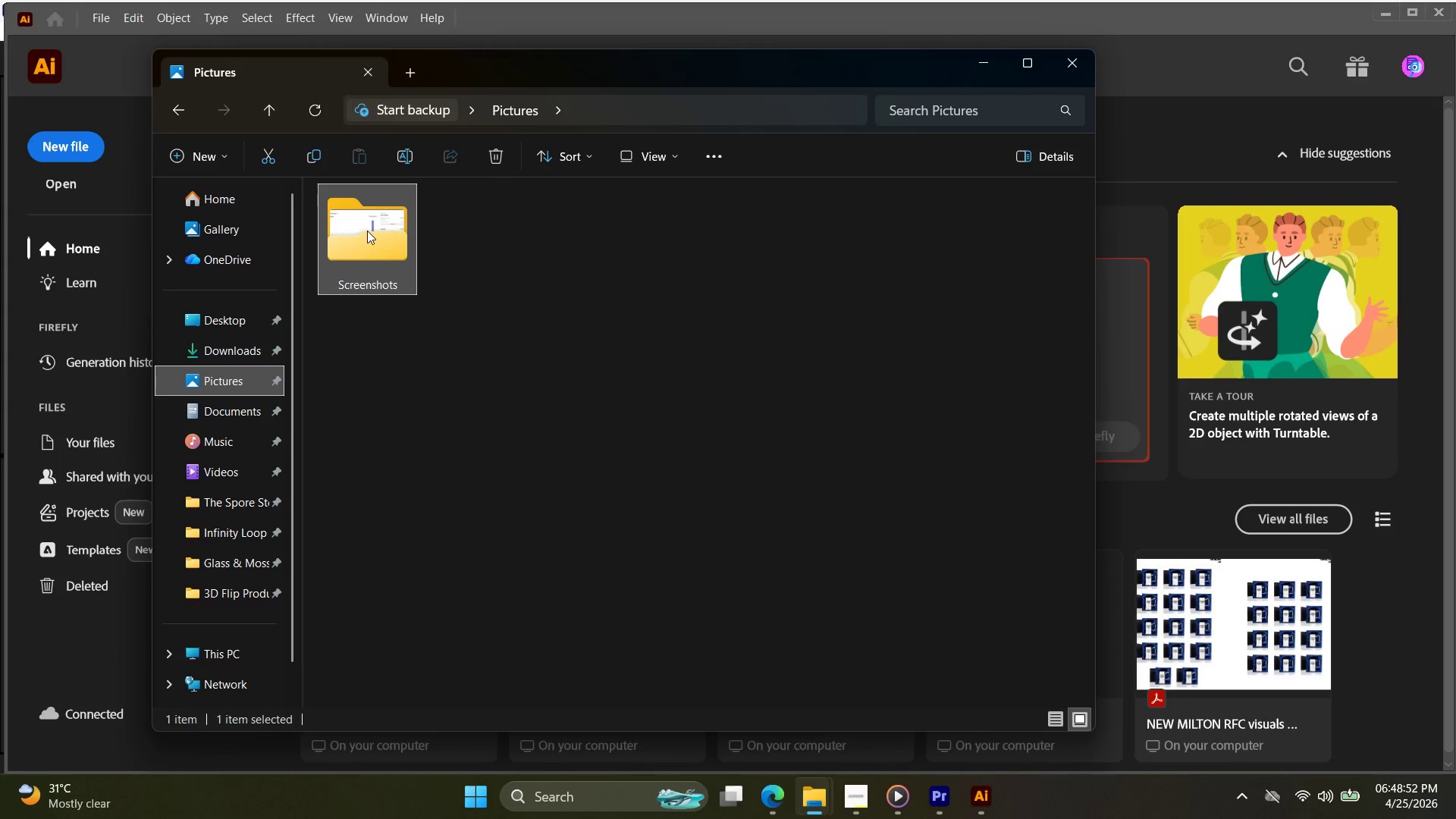 
double_click([367, 231])
 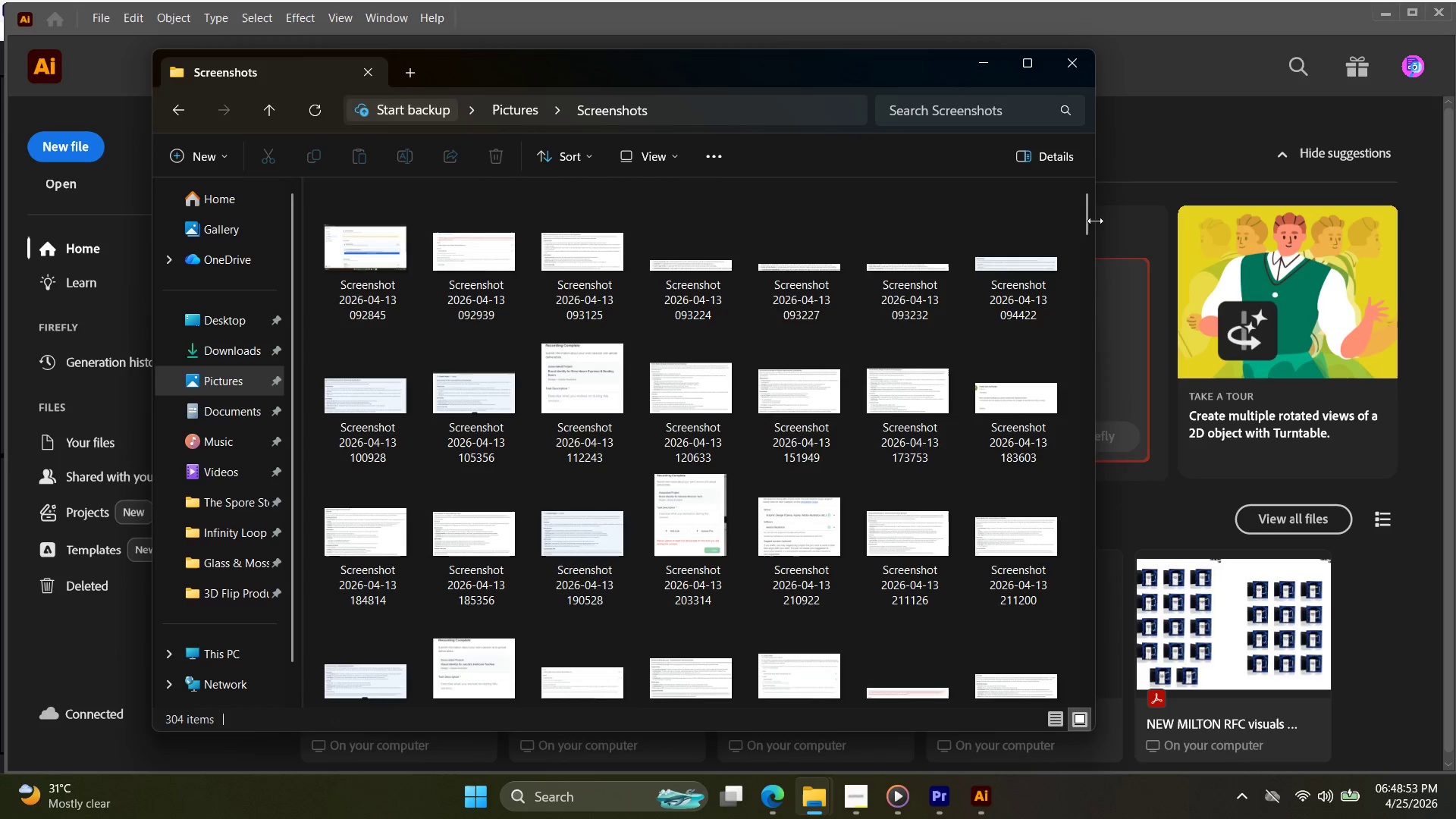 
left_click_drag(start_coordinate=[1091, 219], to_coordinate=[1075, 686])
 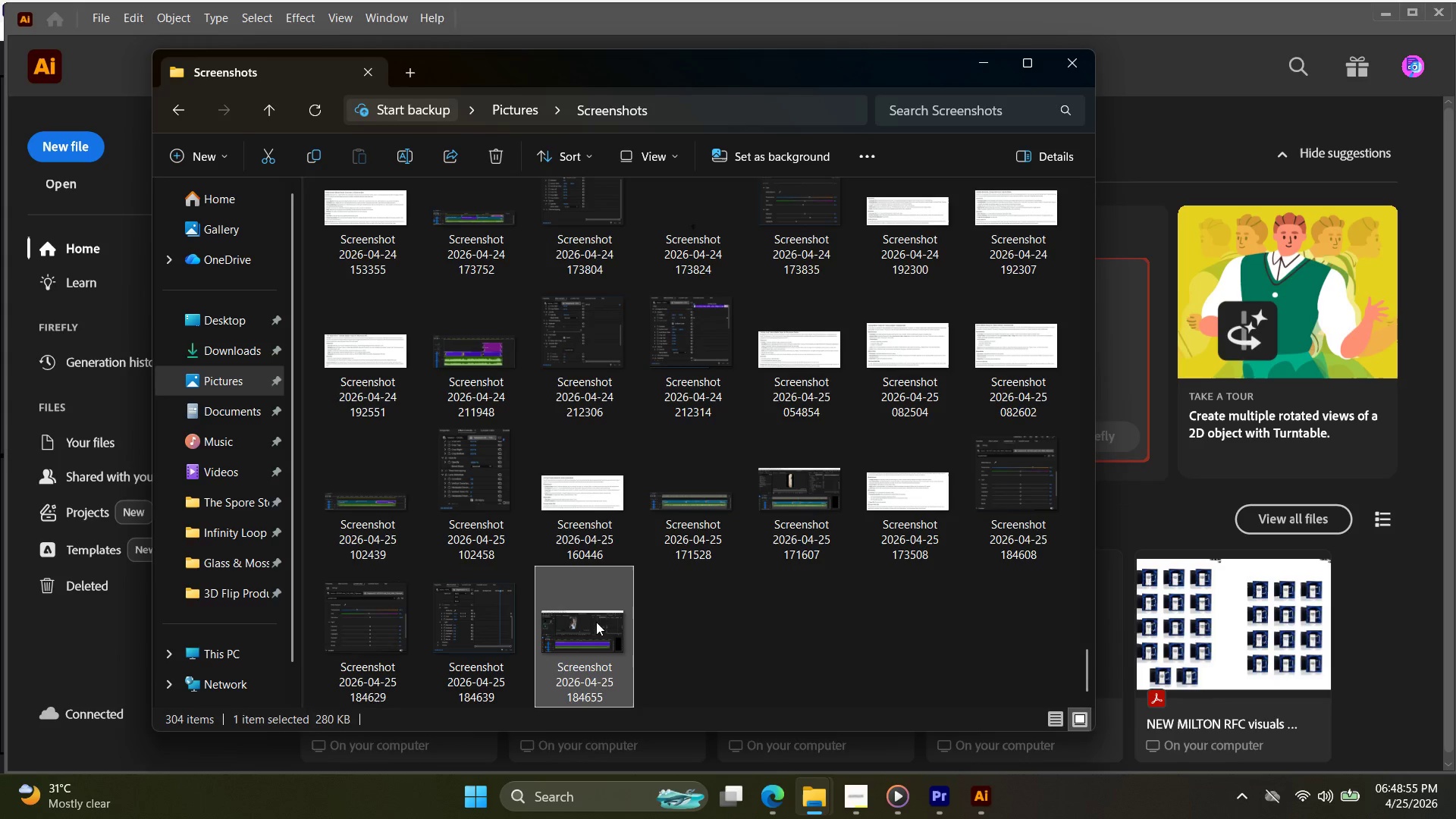 
hold_key(key=ShiftLeft, duration=0.5)
left_click([372, 616])
 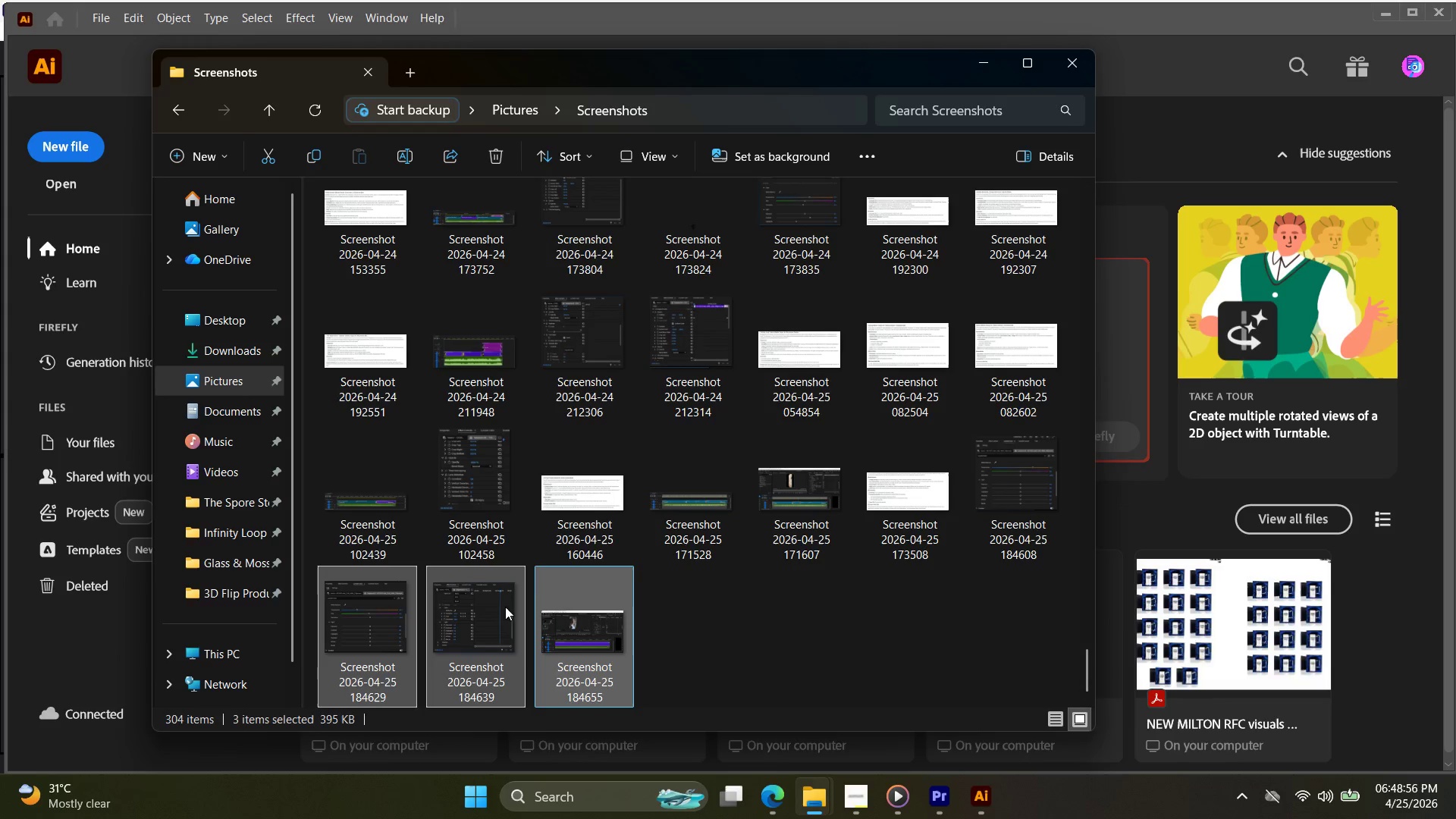 
key(Control+C)
 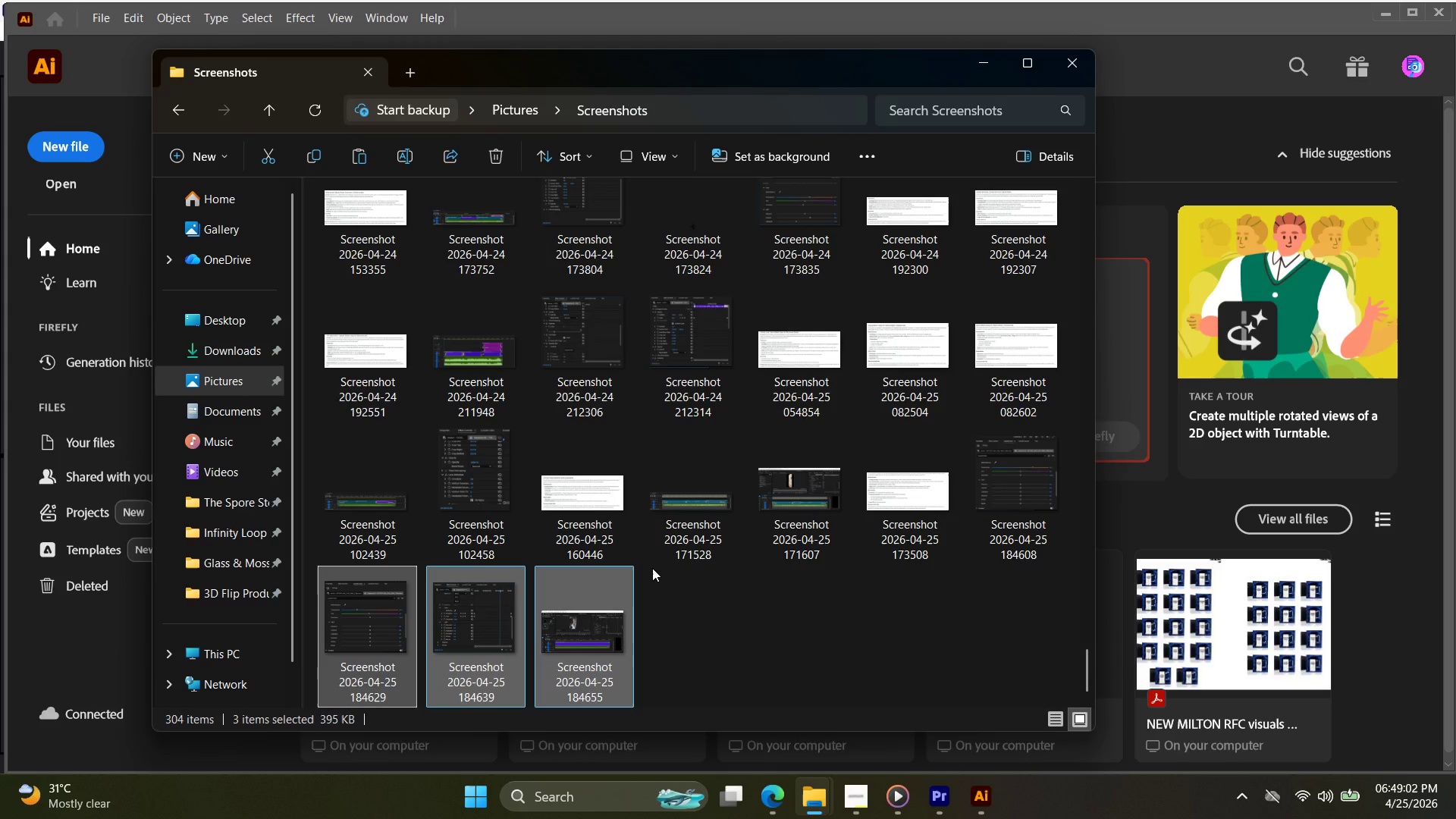 
wait(10.0)
 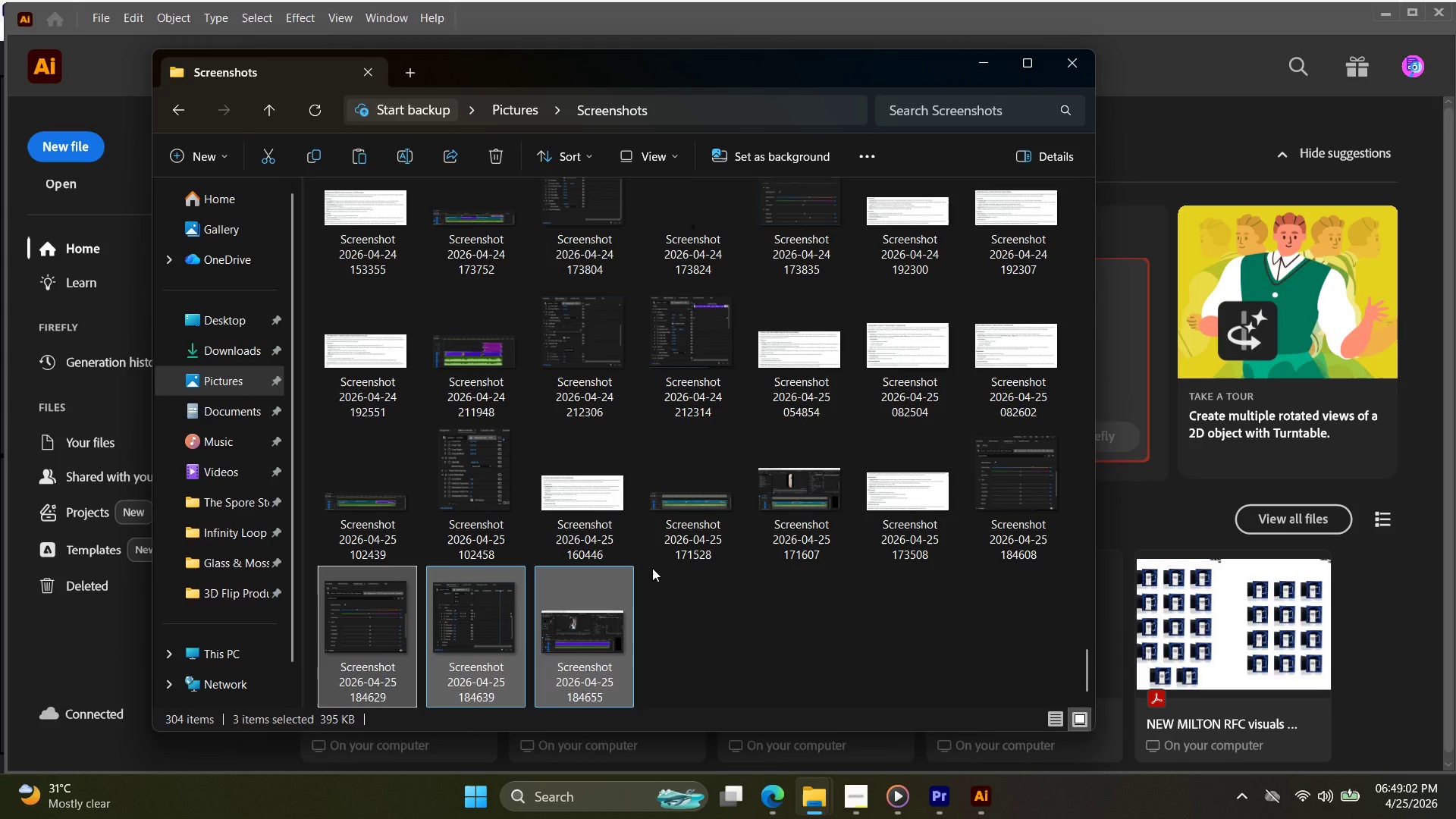 
left_click([69, 147])
 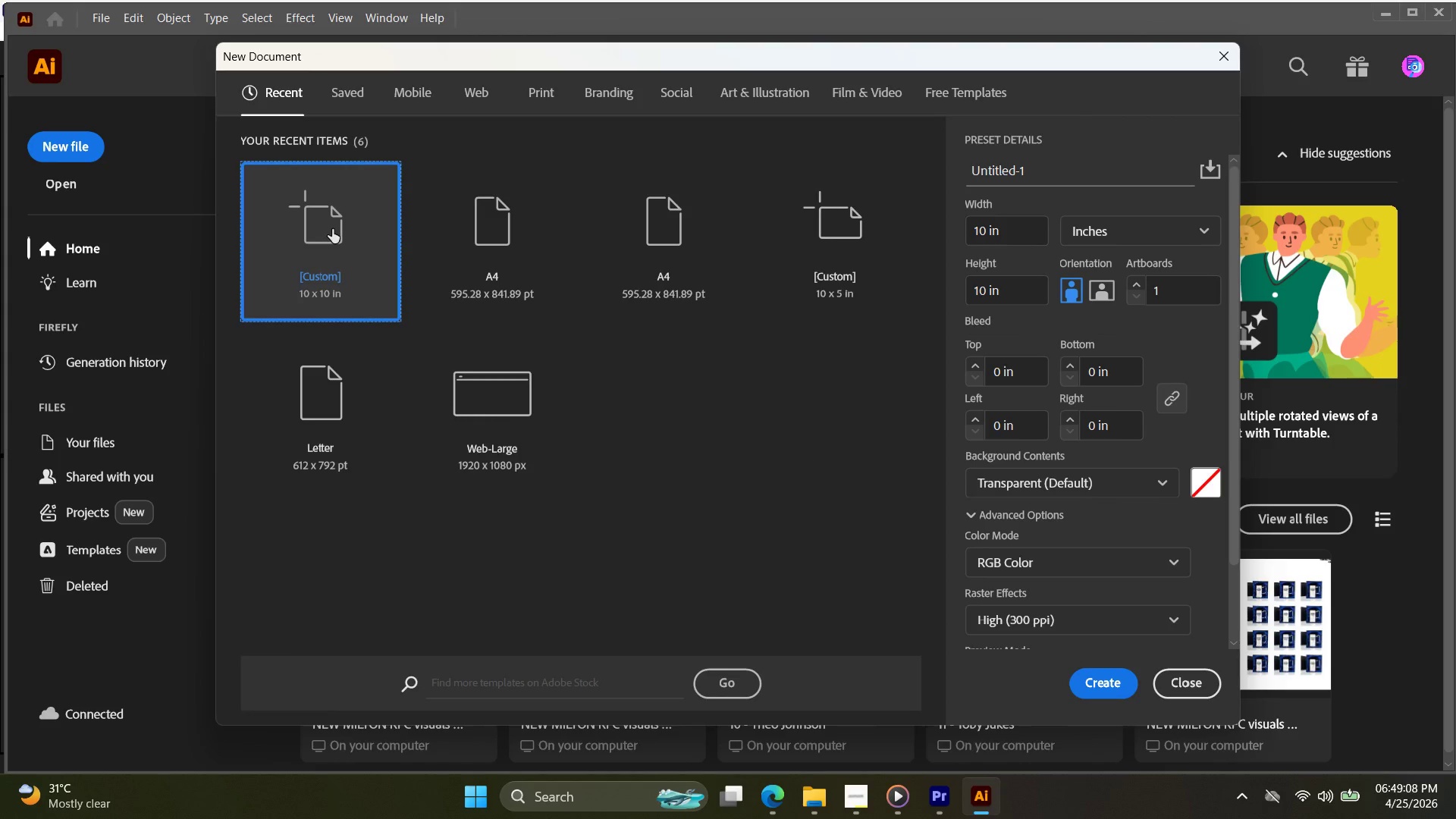 
double_click([332, 228])
 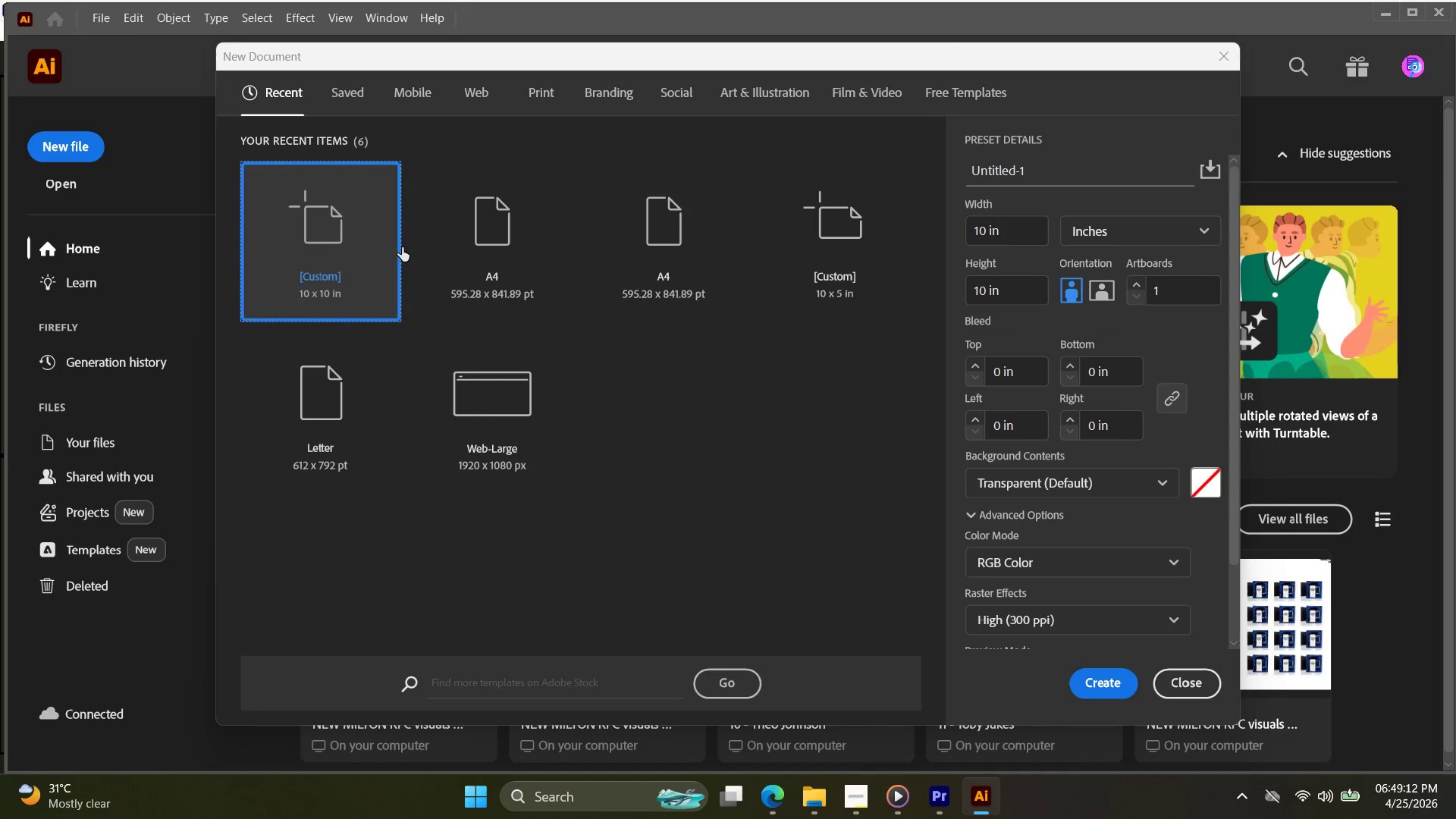 
key(Control+ControlLeft)
 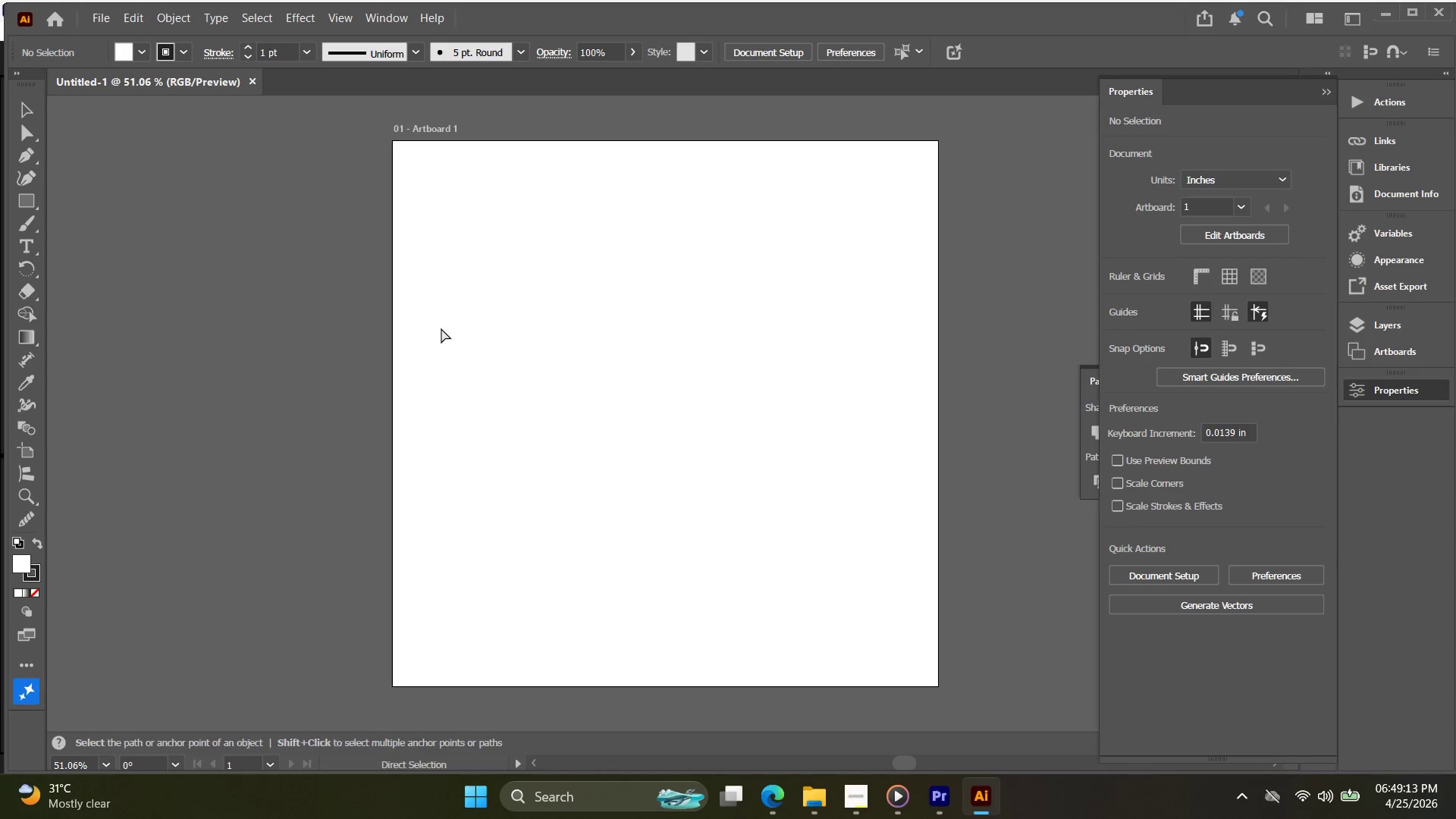 
key(Control+V)
 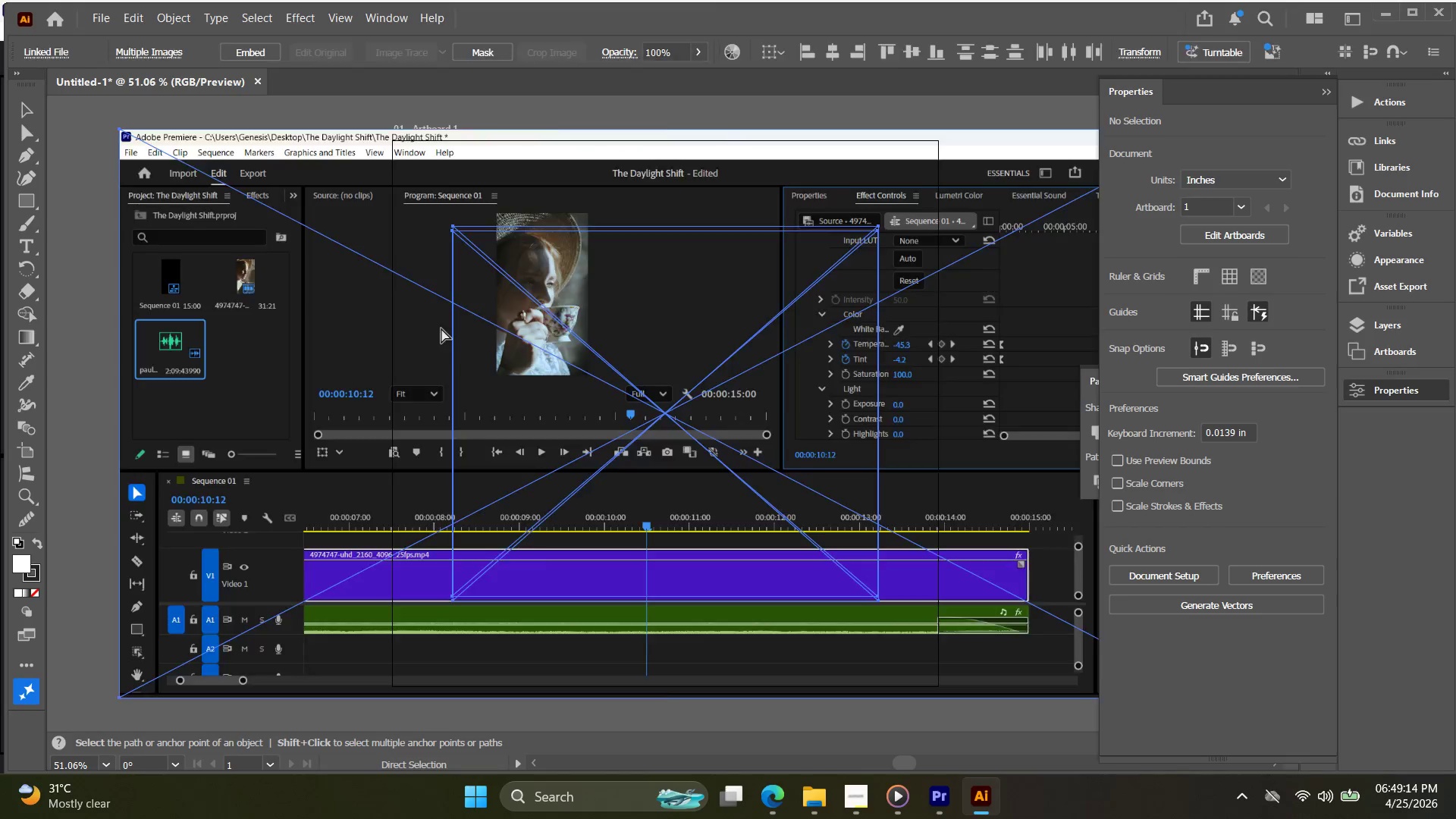 
key(Alt+AltLeft)
 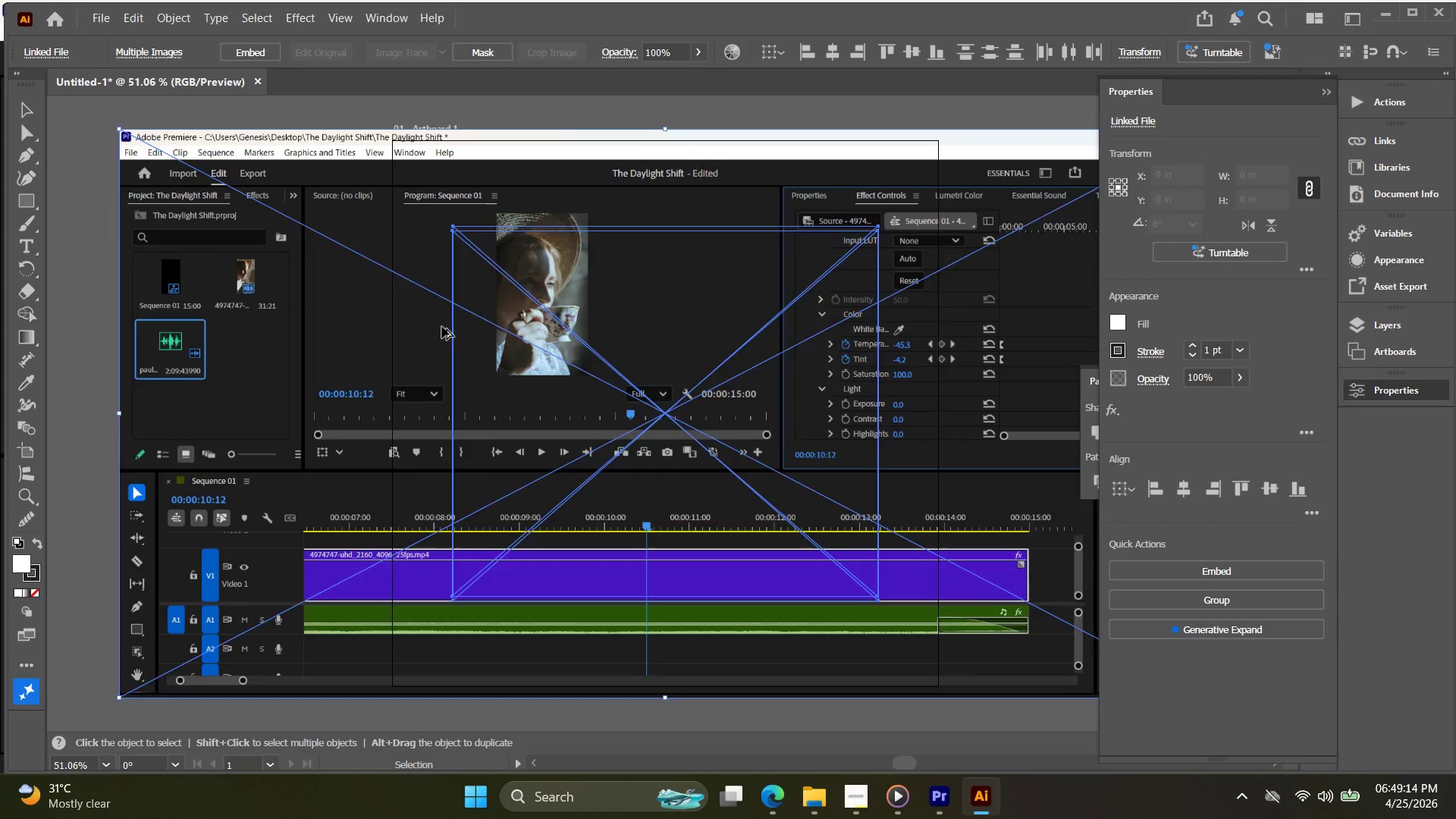 
hold_key(key=Space, duration=0.64)
 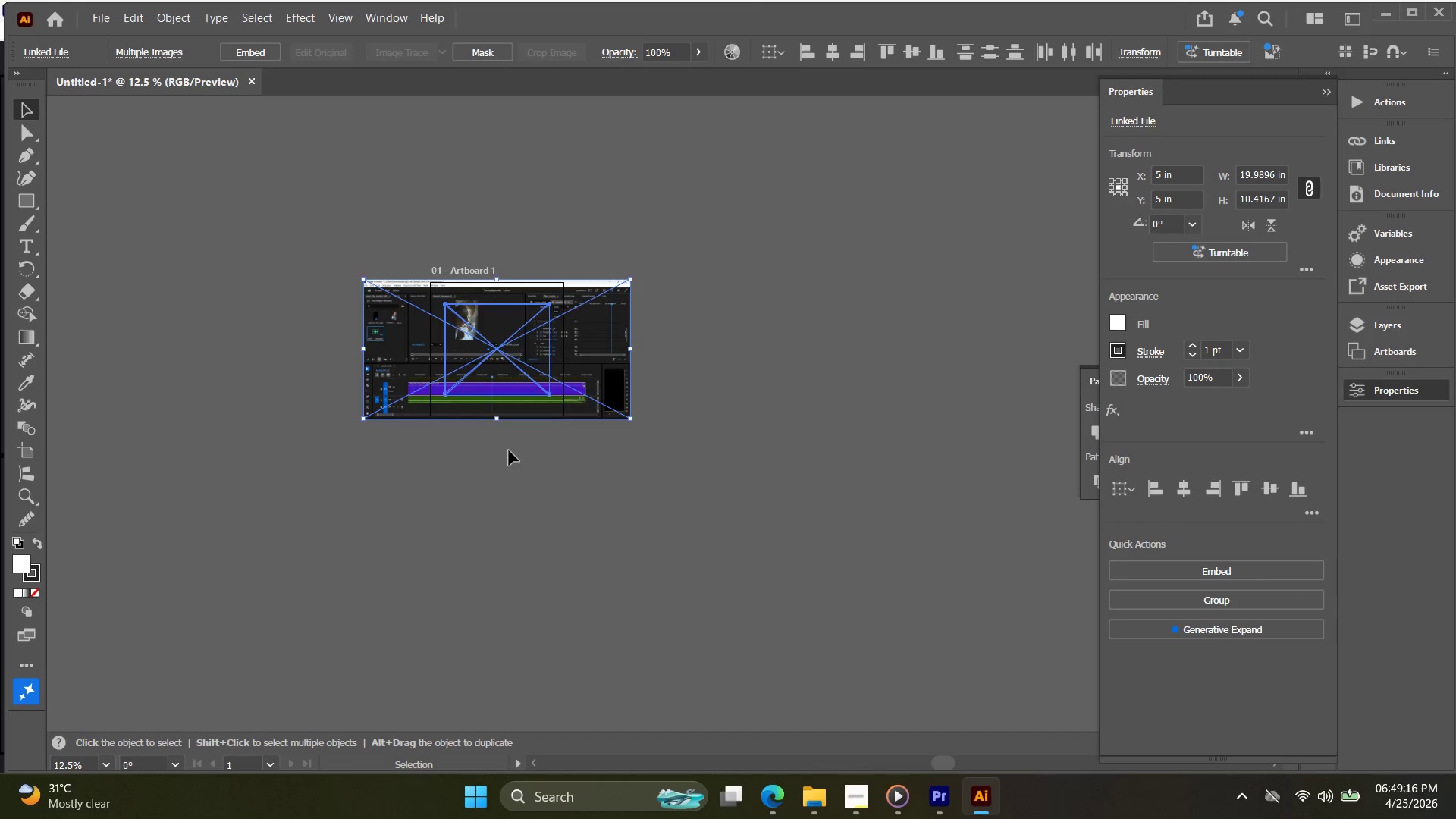 
left_click([499, 441])
 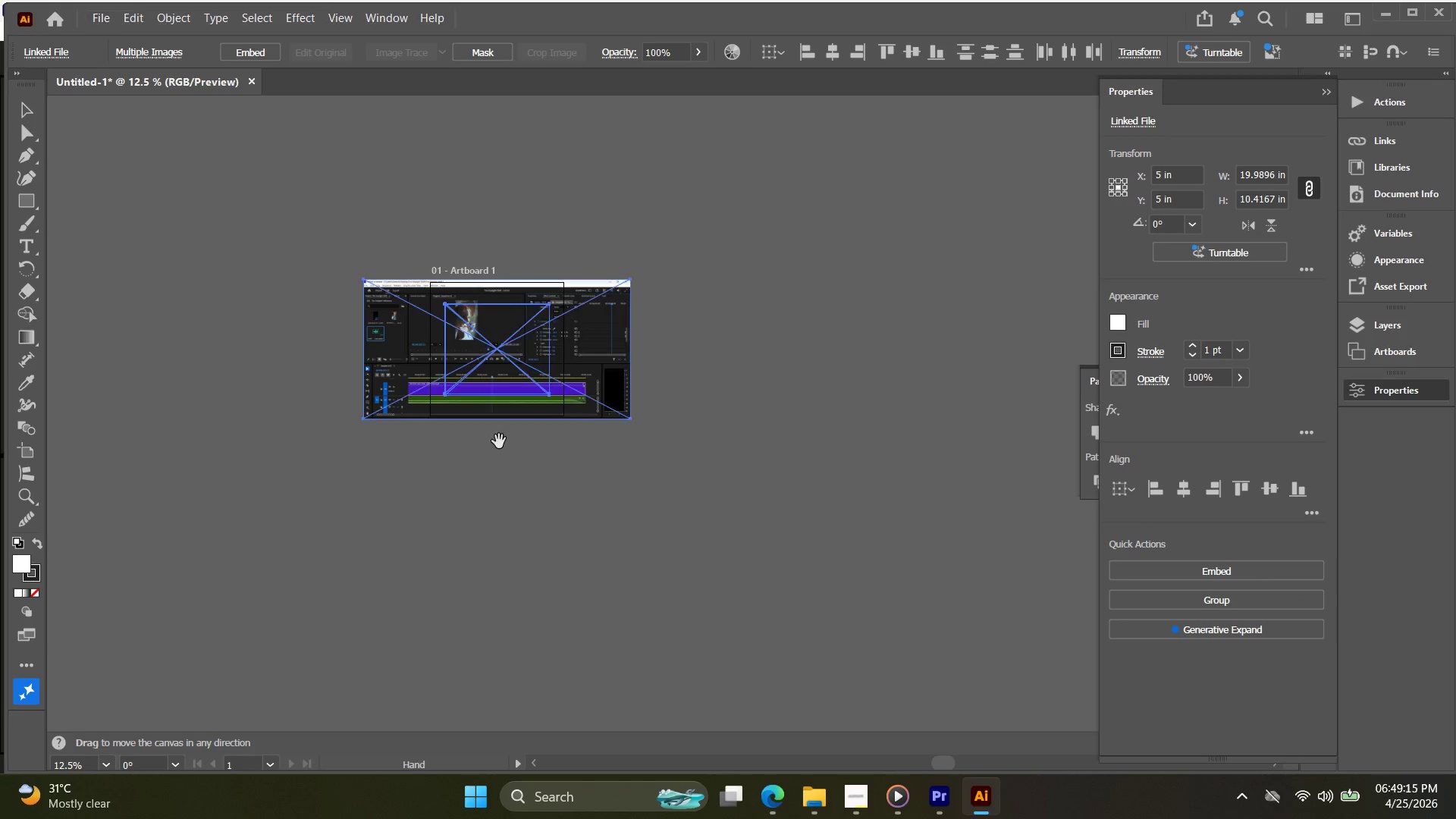 
scroll: coordinate [442, 328], scroll_direction: down, amount: 5.0
 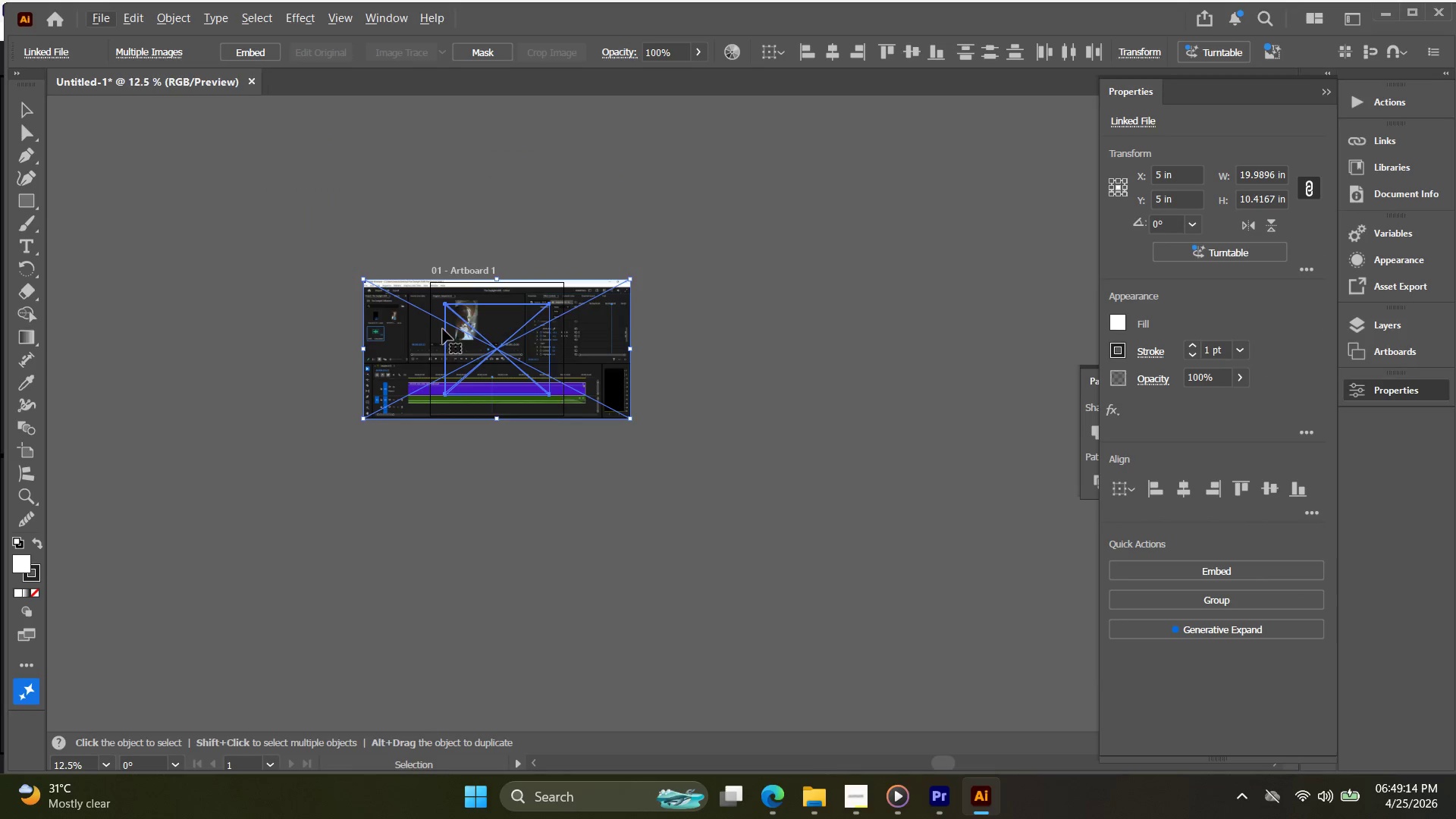 
double_click([499, 441])
 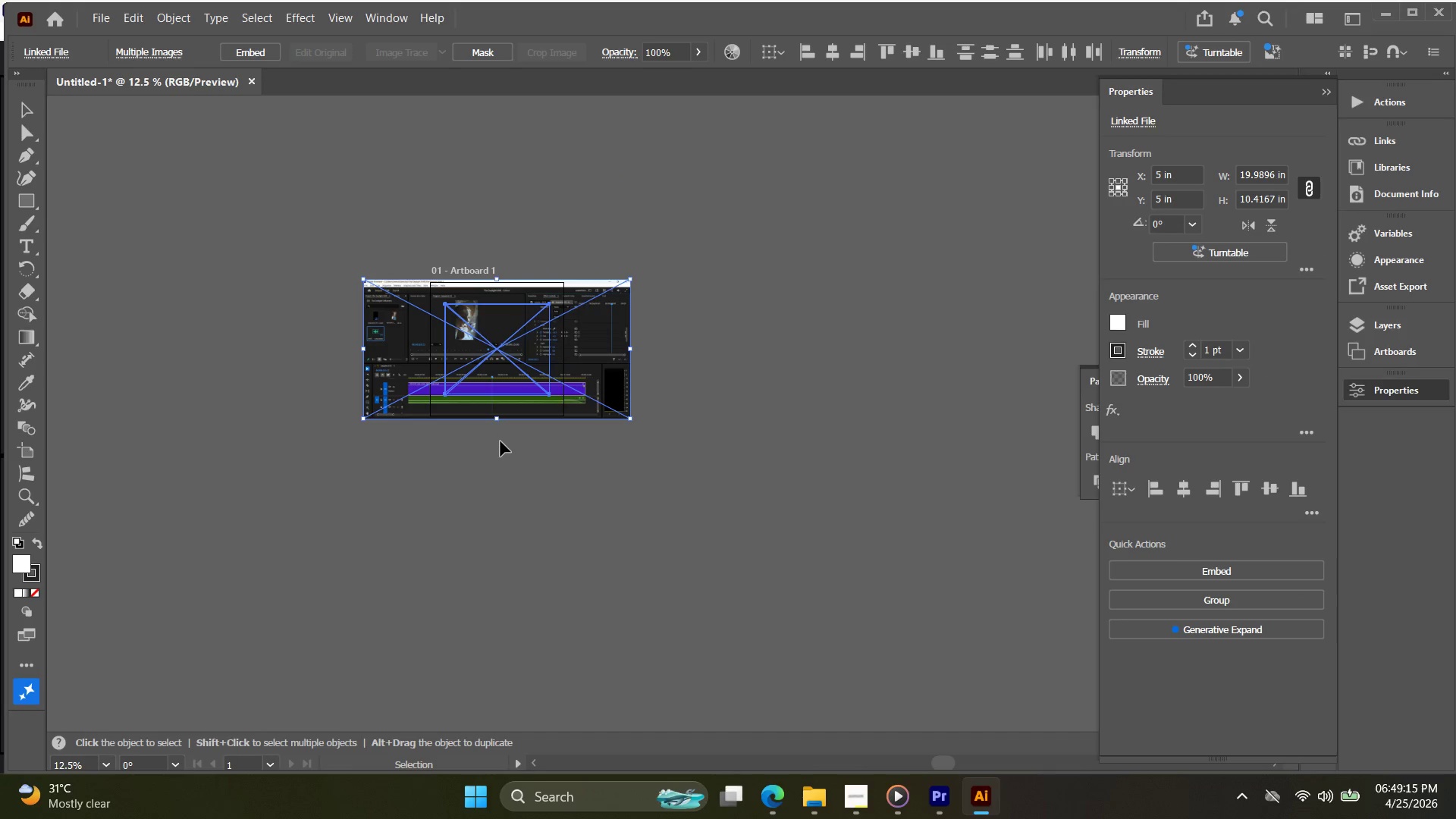 
key(V)
 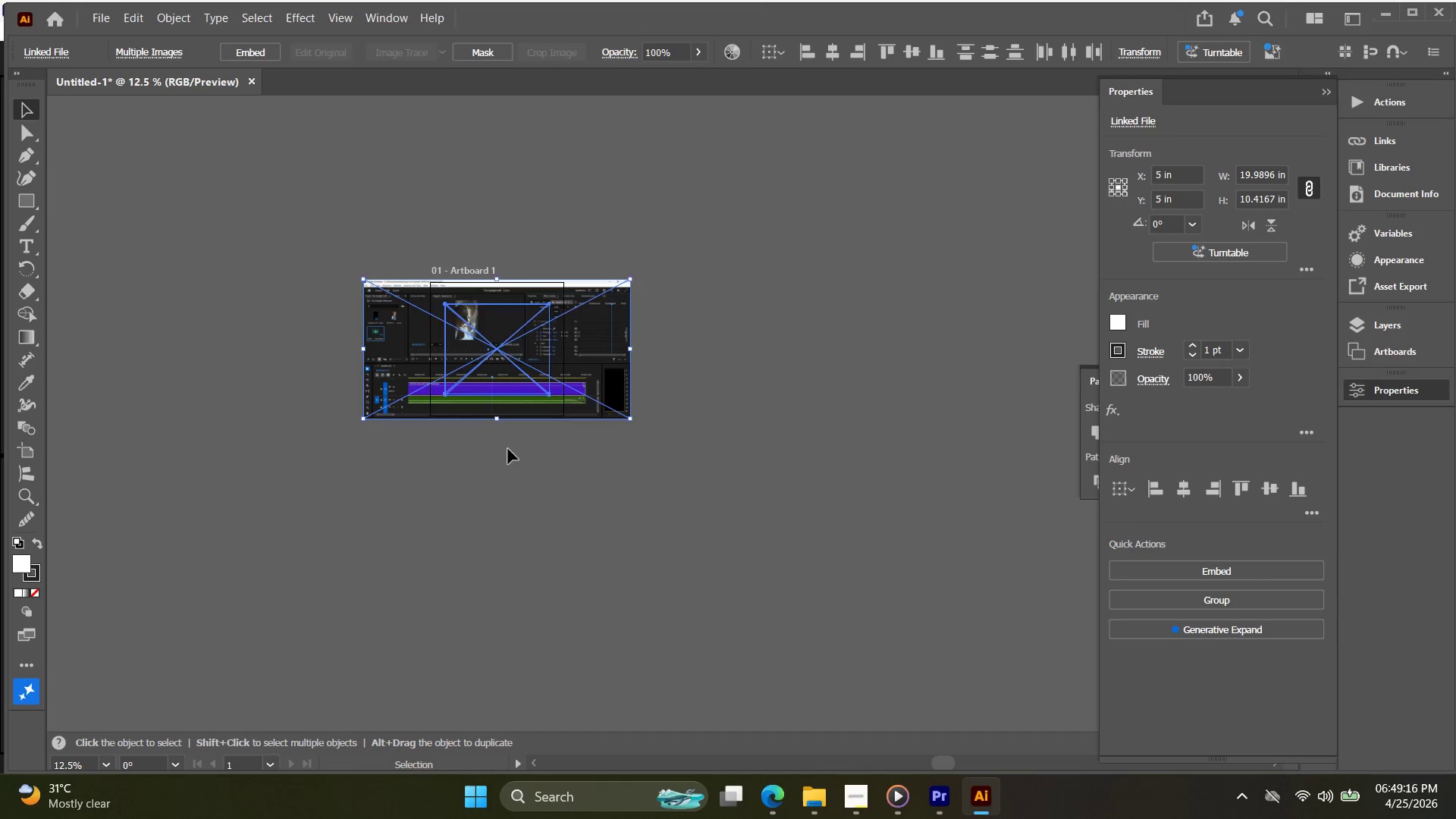 
left_click([509, 450])
 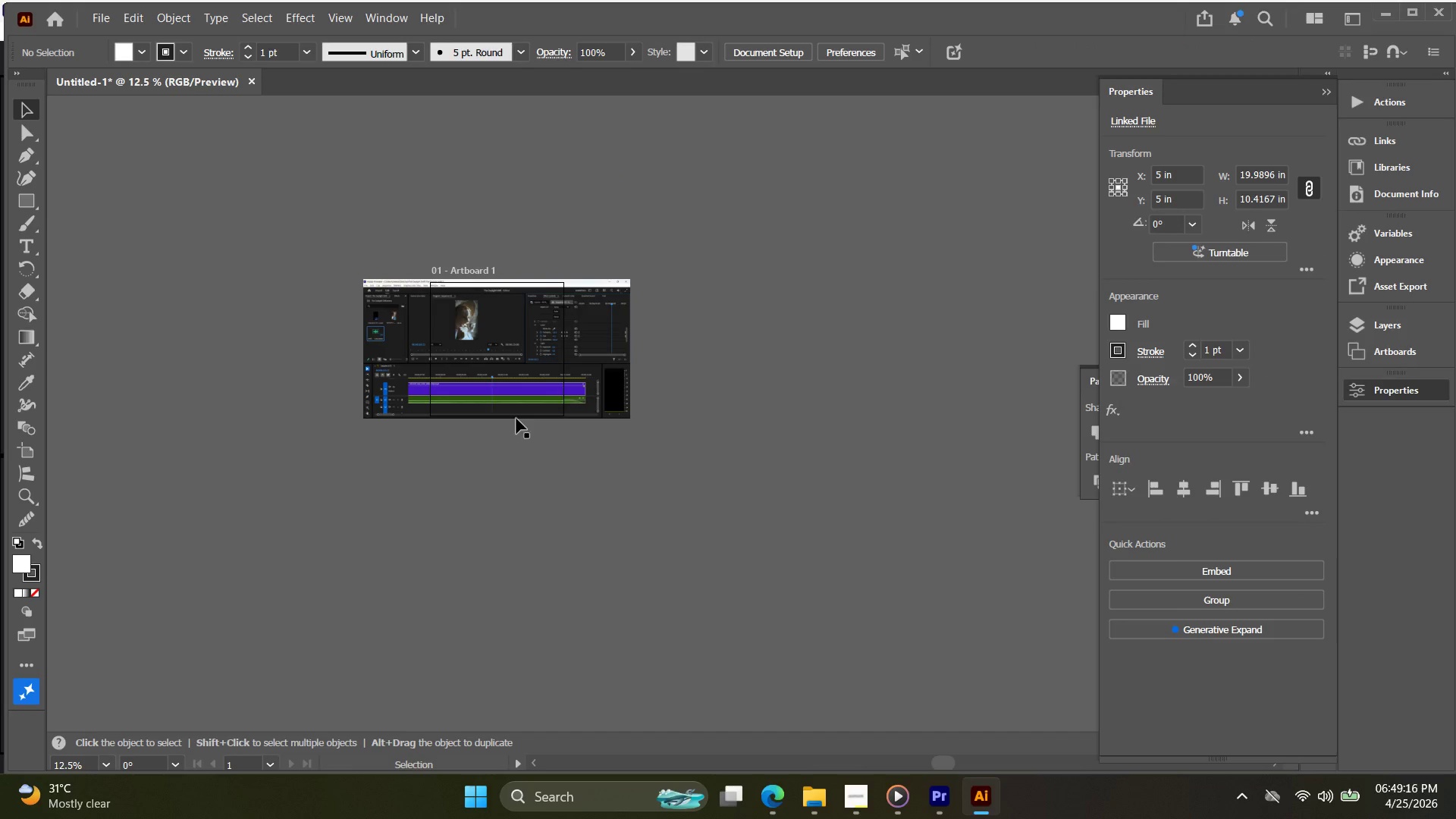 
left_click_drag(start_coordinate=[516, 418], to_coordinate=[318, 318])
 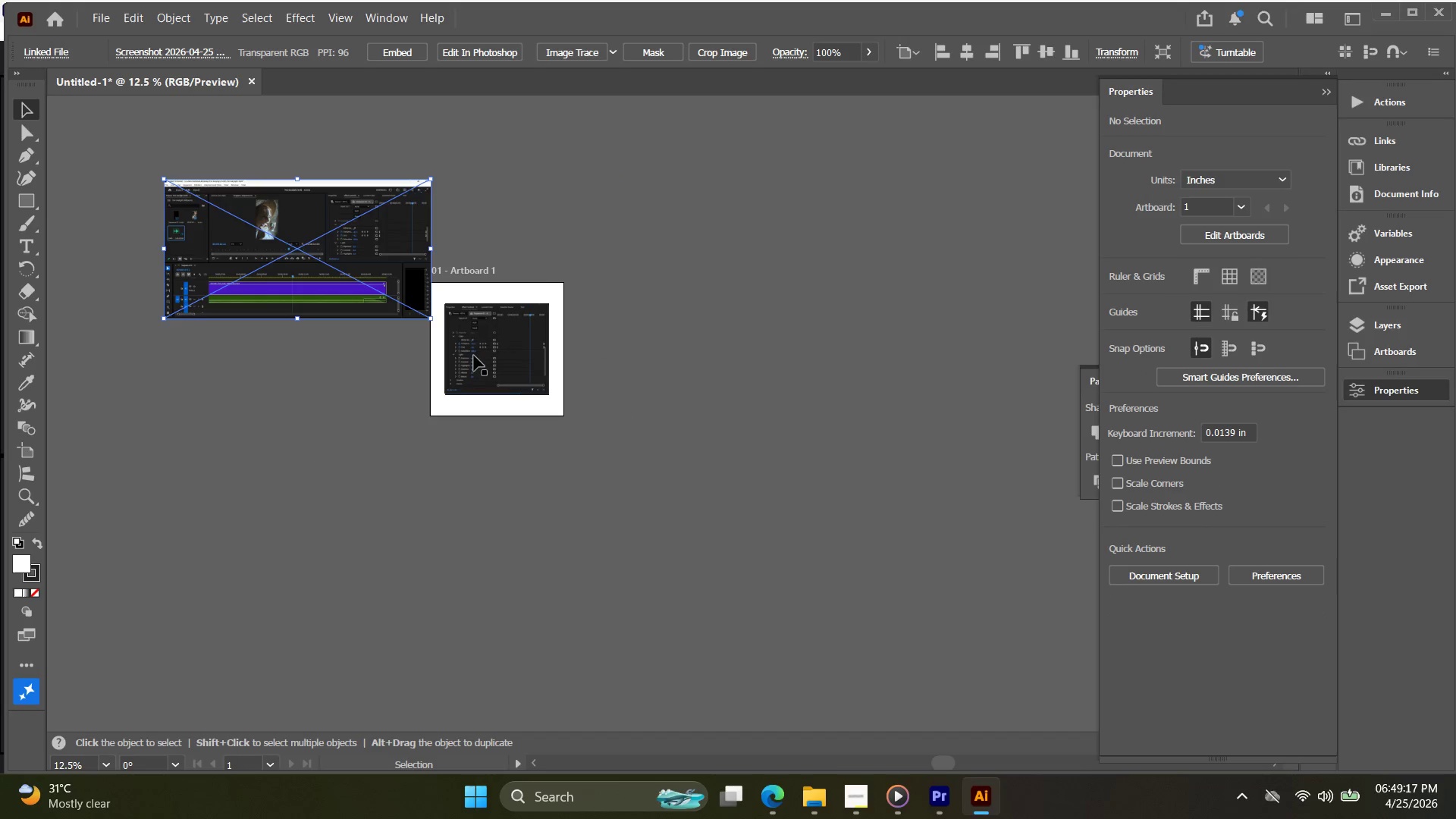 
left_click_drag(start_coordinate=[482, 356], to_coordinate=[595, 245])
 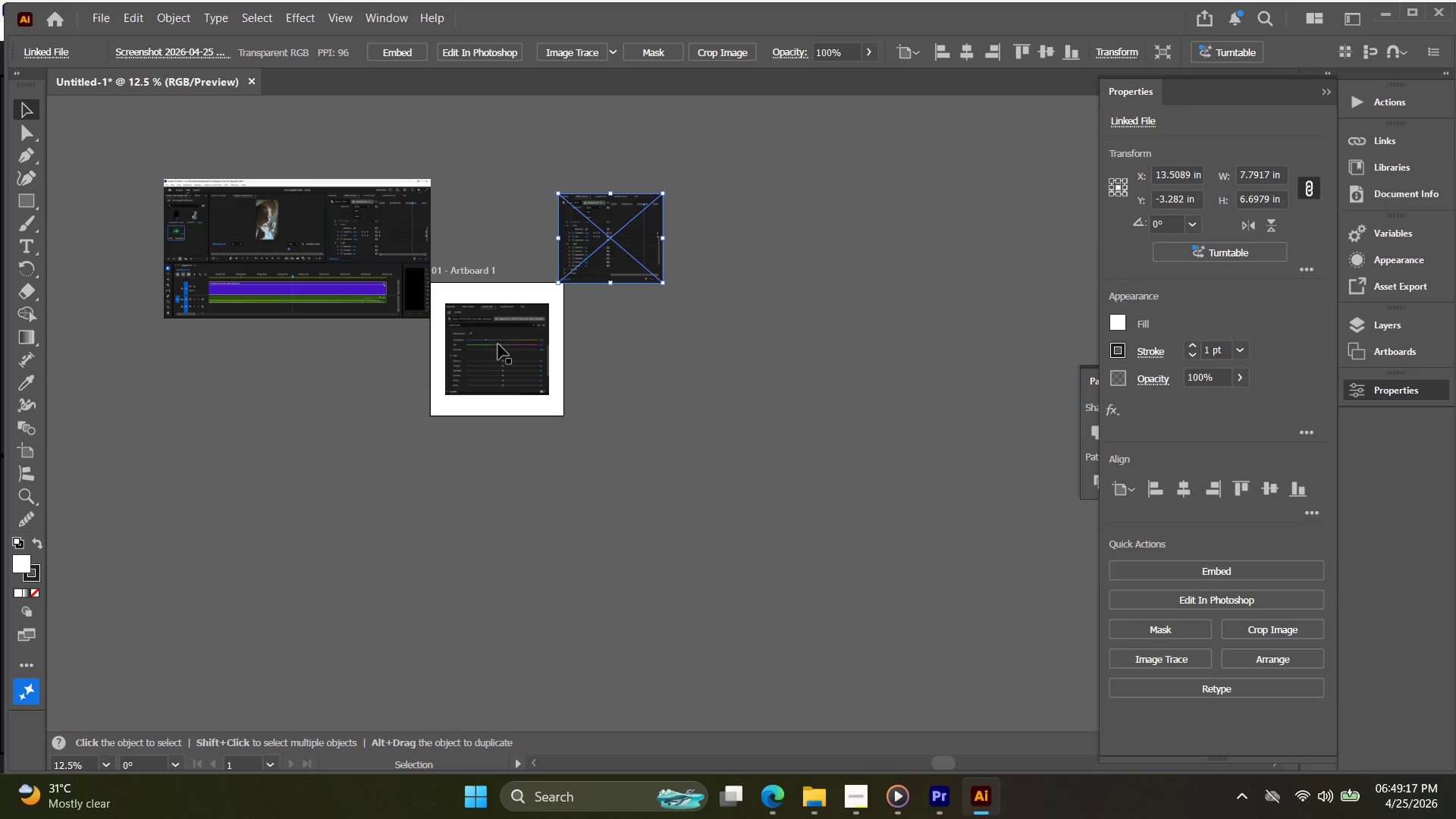 
left_click_drag(start_coordinate=[498, 347], to_coordinate=[295, 397])
 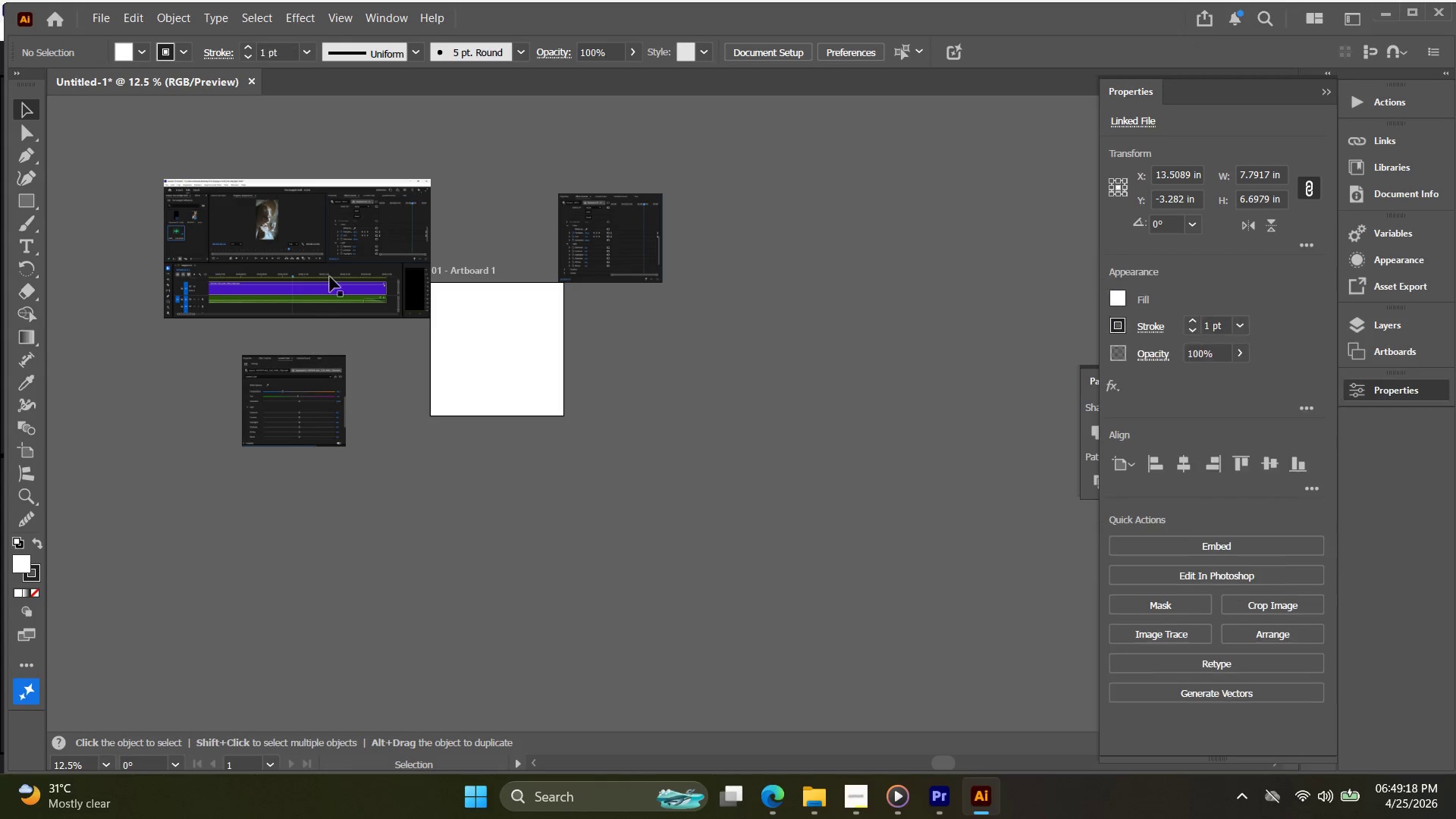 
double_click([330, 271])
 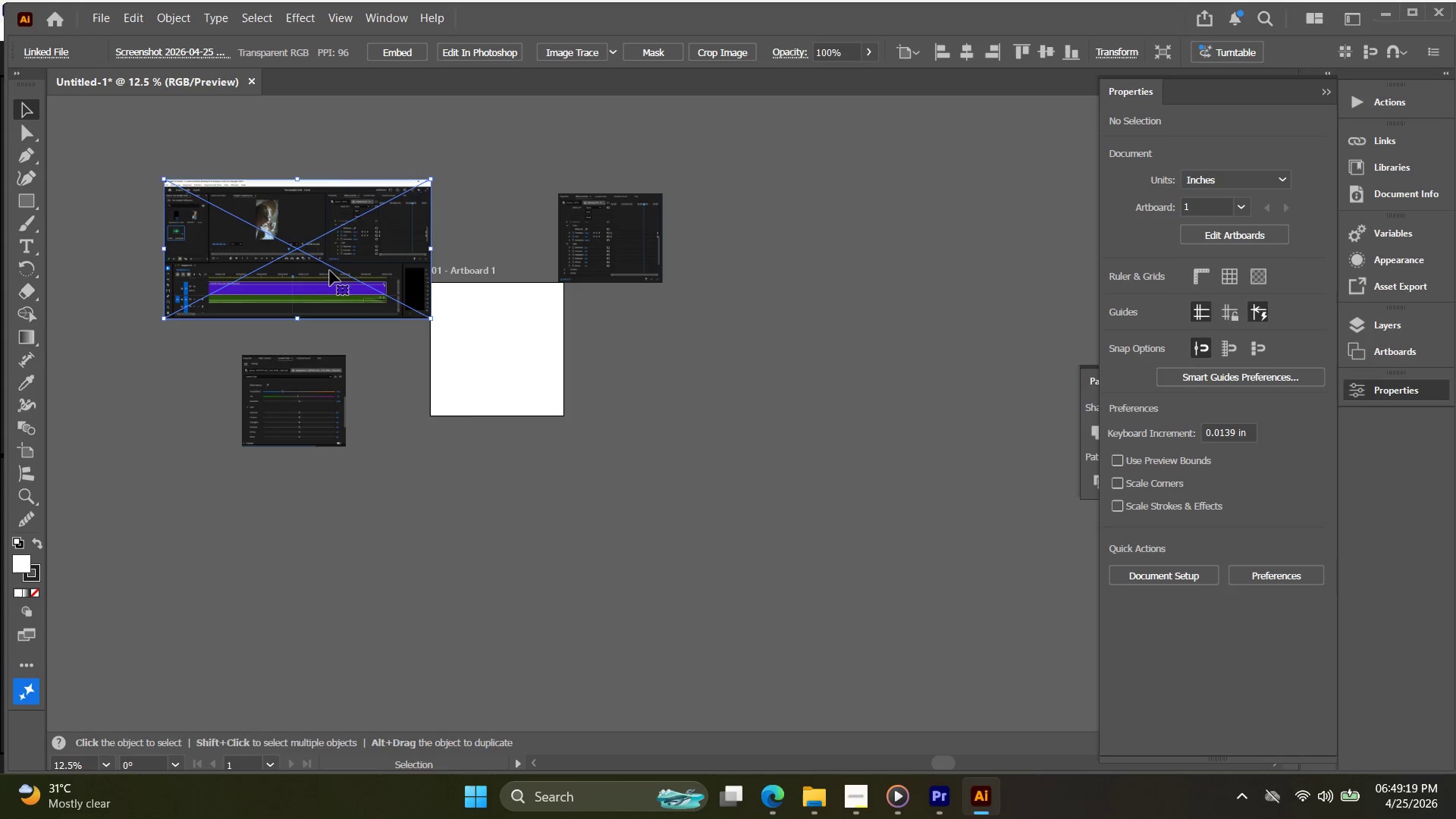 
key(Control+1)
 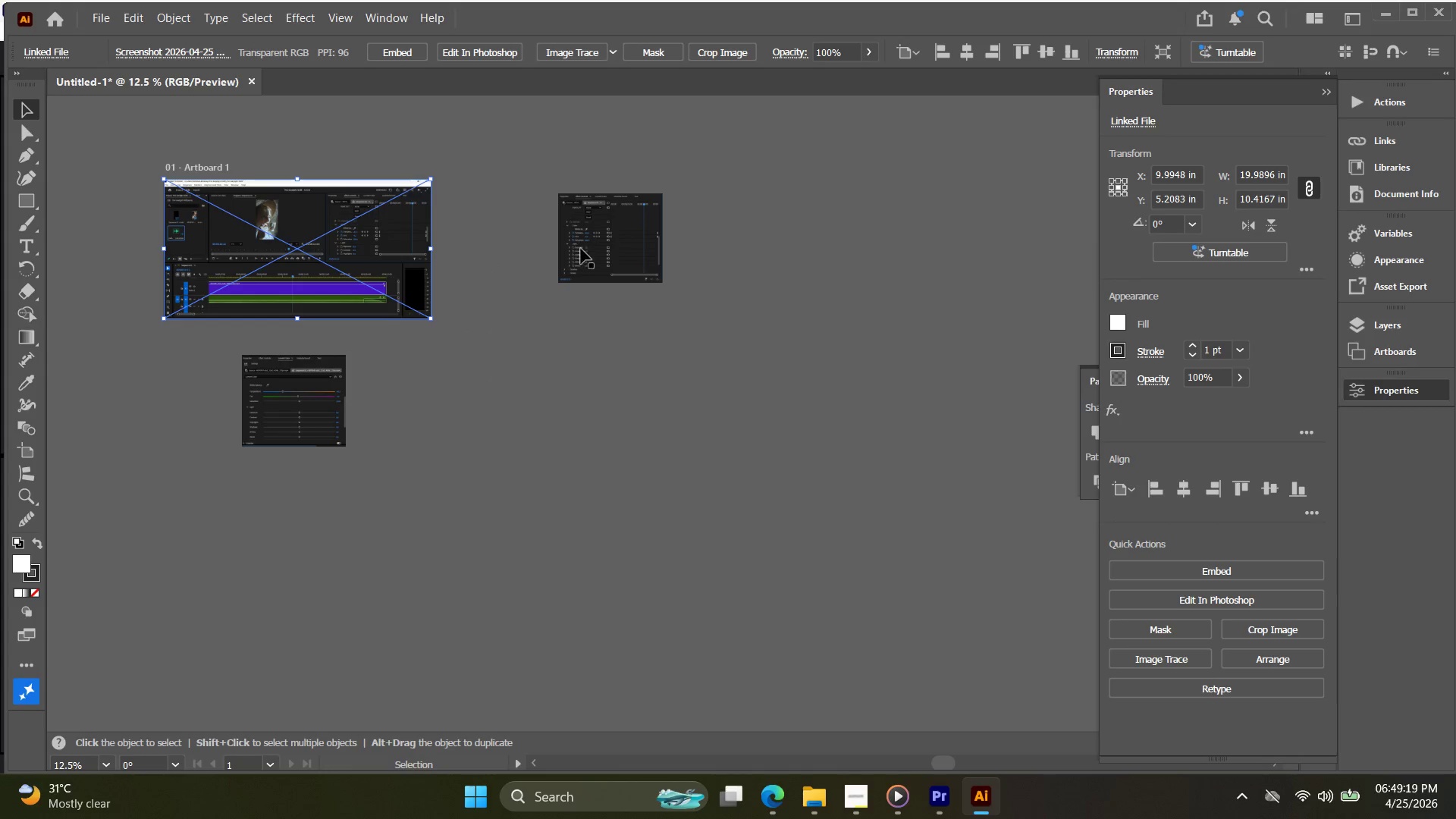 
left_click_drag(start_coordinate=[612, 249], to_coordinate=[504, 276])
 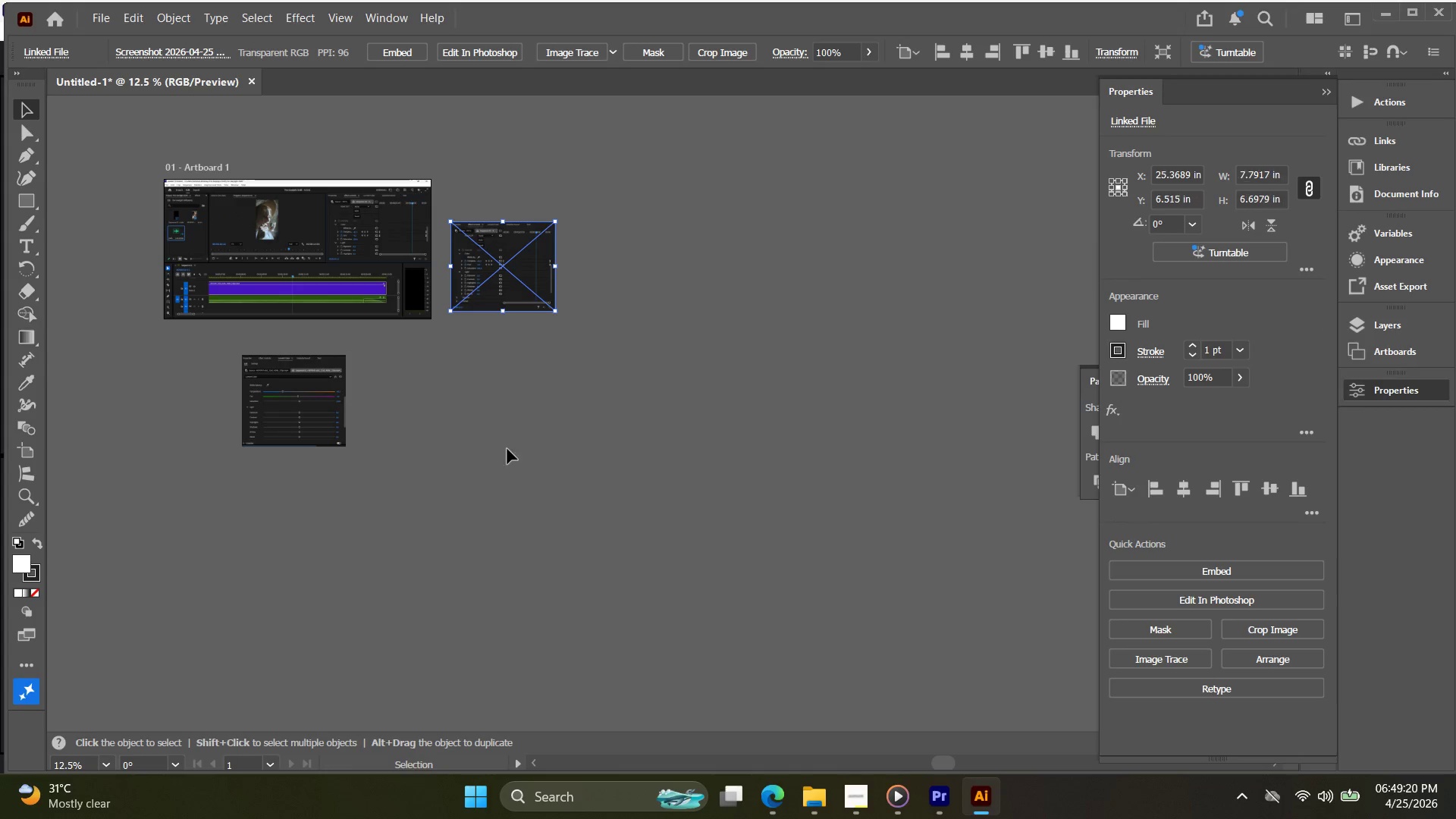 
left_click_drag(start_coordinate=[502, 458], to_coordinate=[209, 233])
 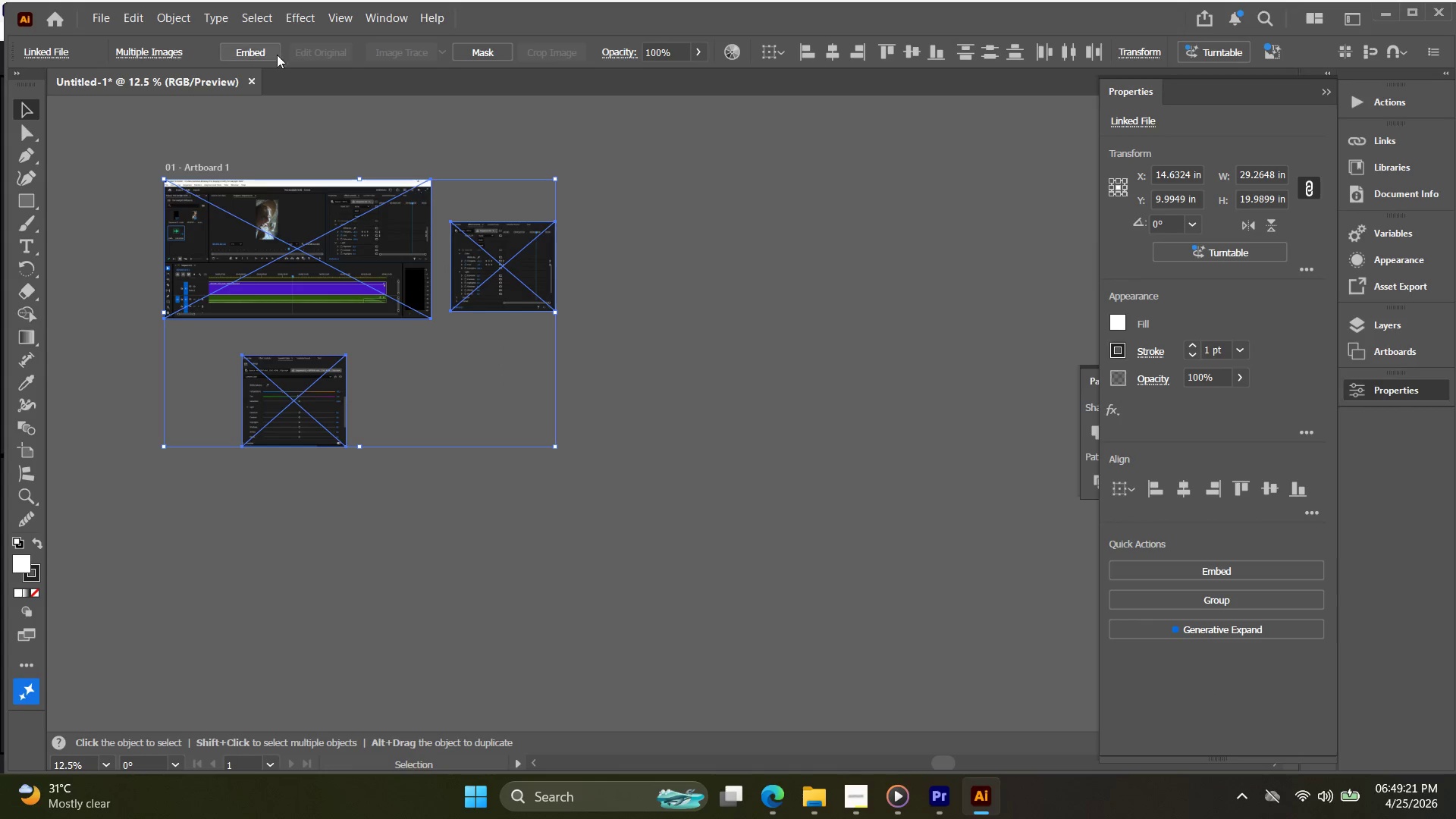 
left_click([257, 49])
 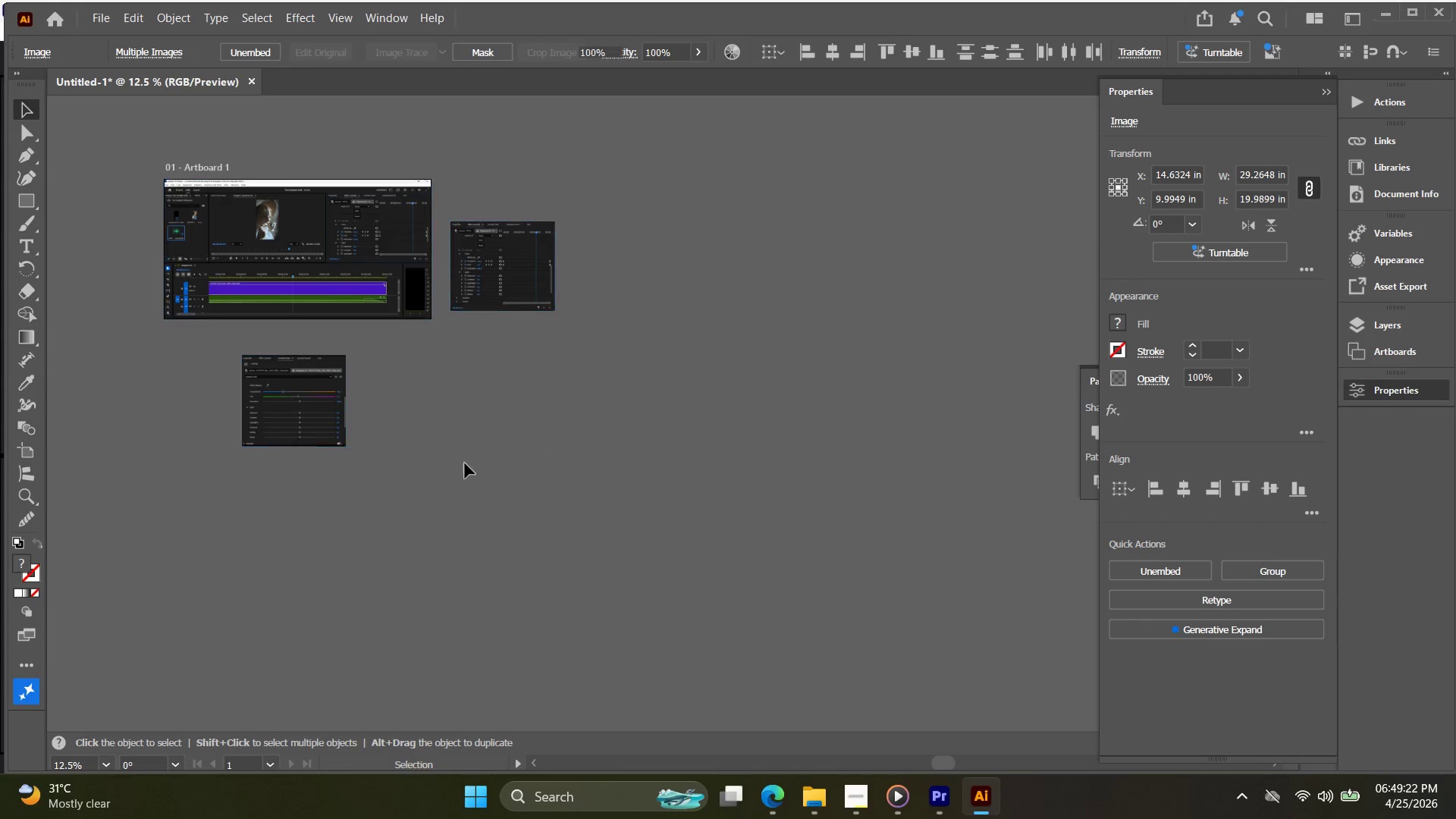 
triple_click([519, 293])
 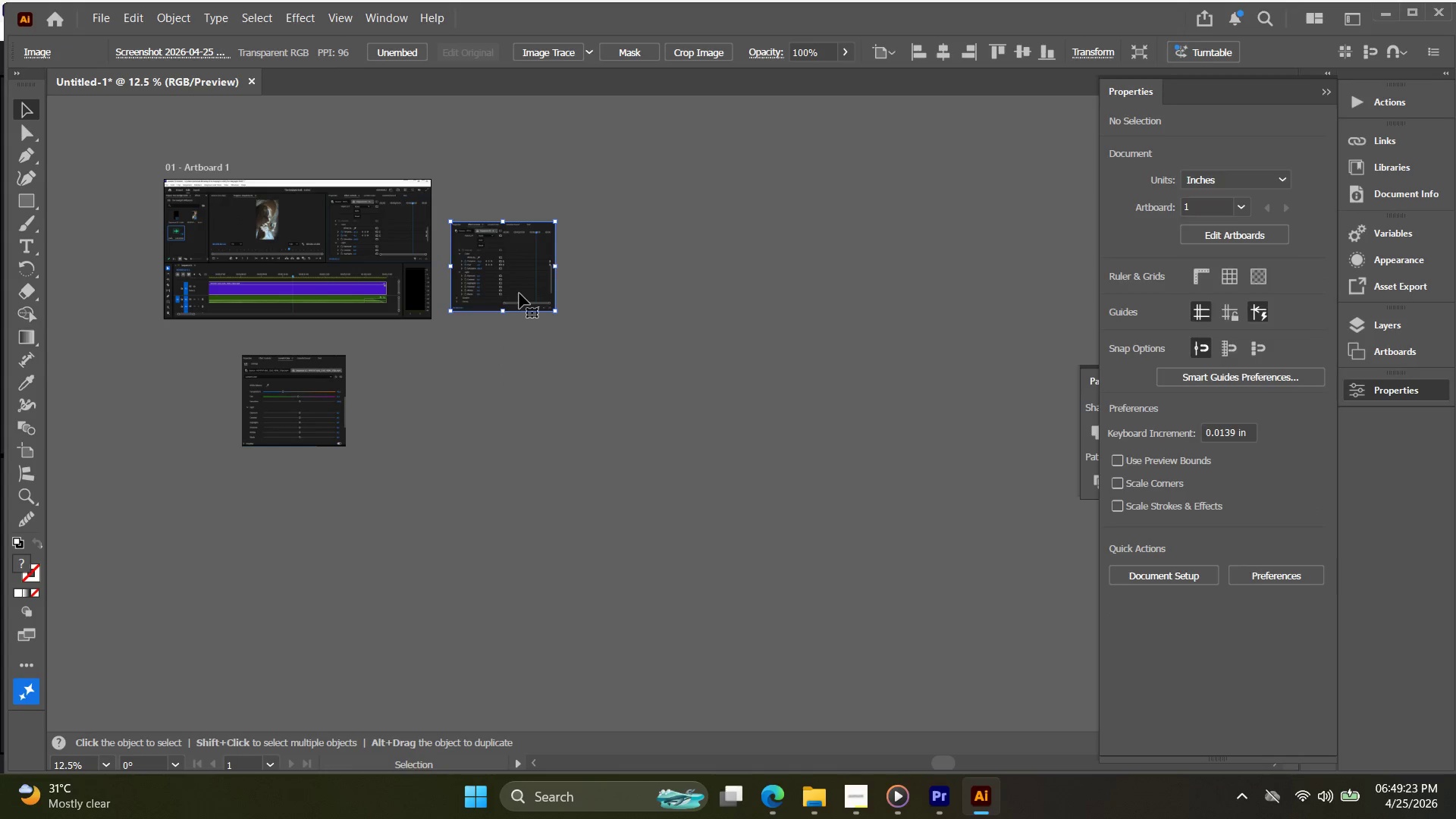 
key(Shift+O)
 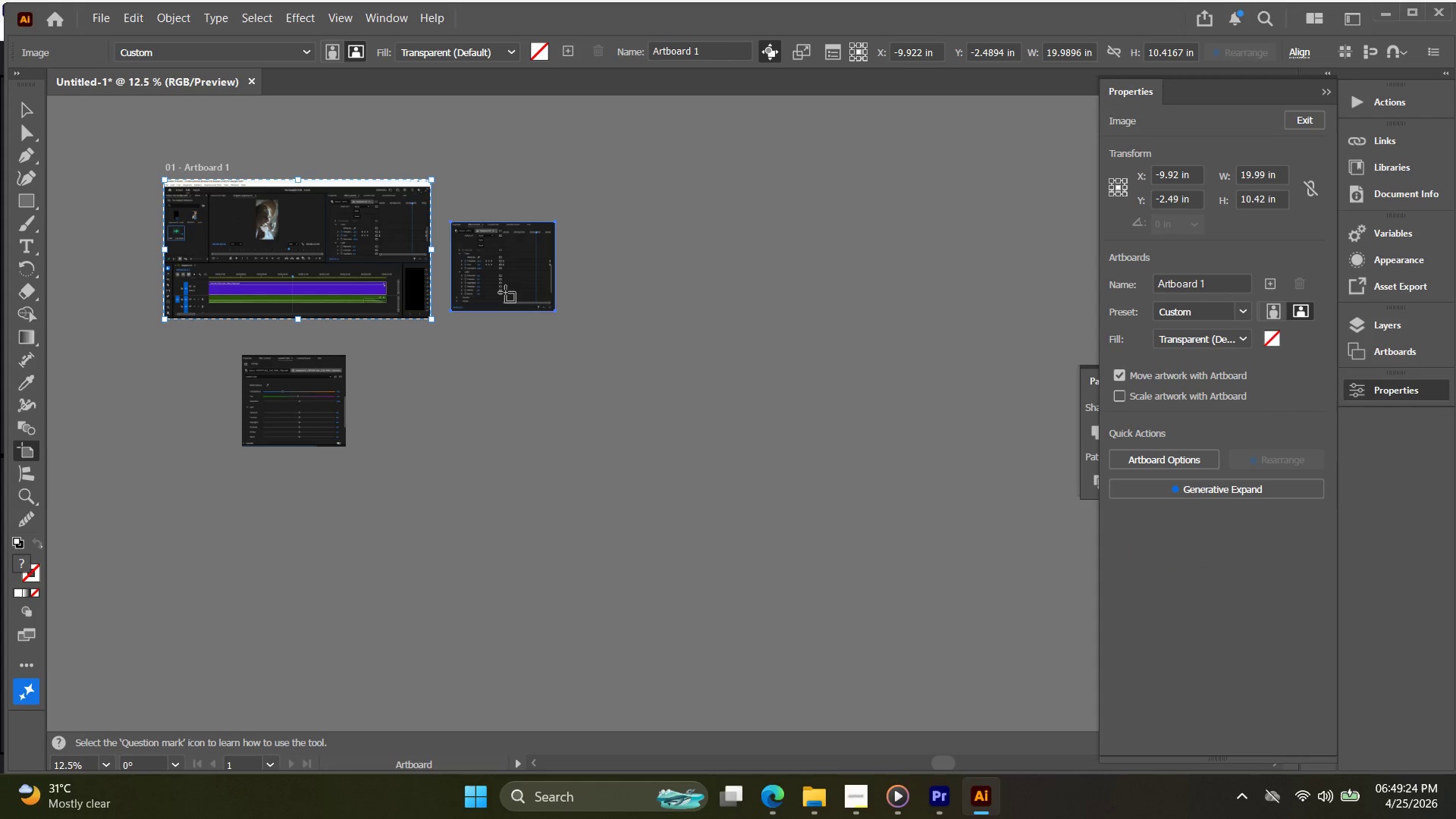 
left_click([505, 292])
 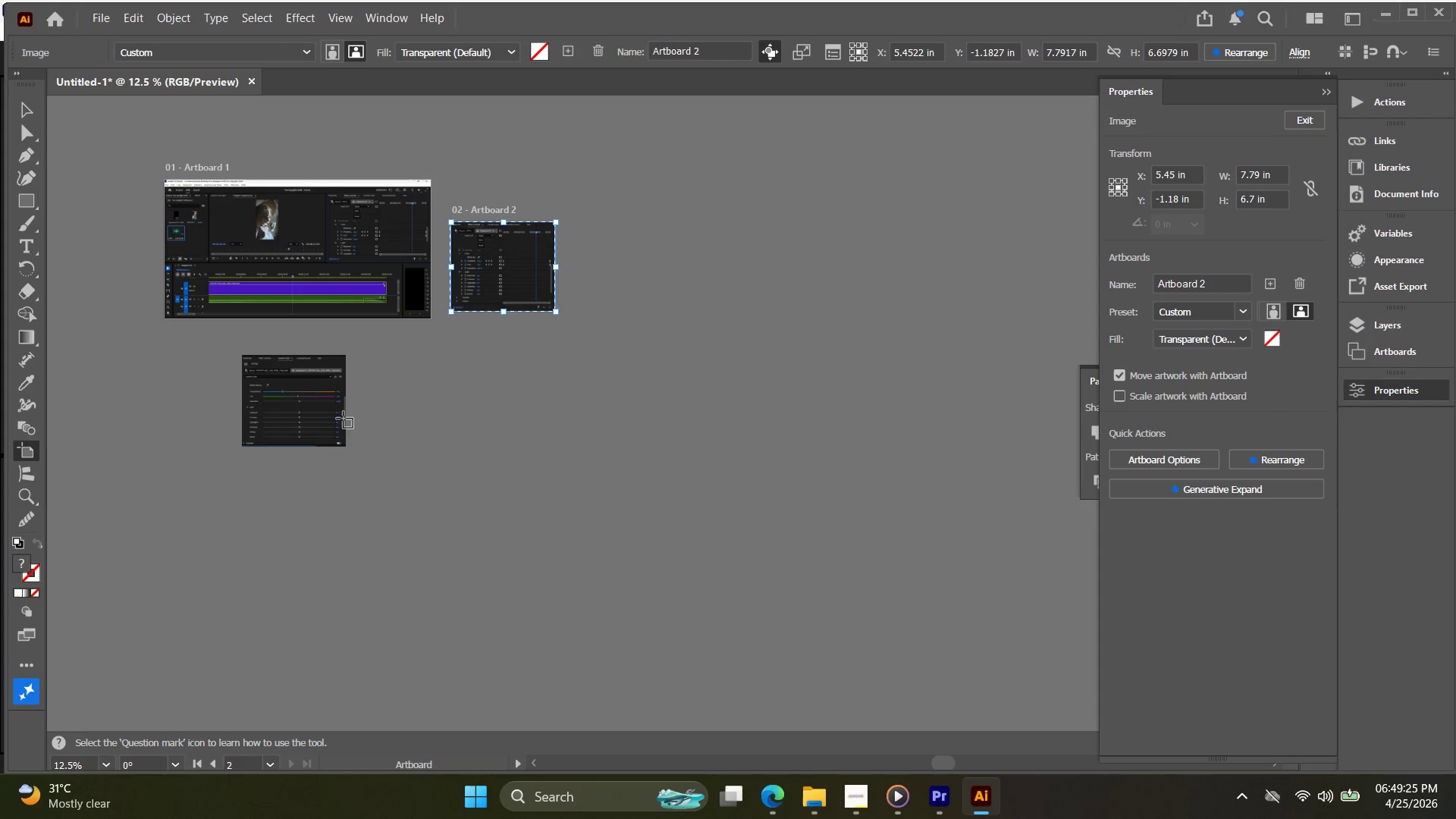 
left_click([285, 411])
 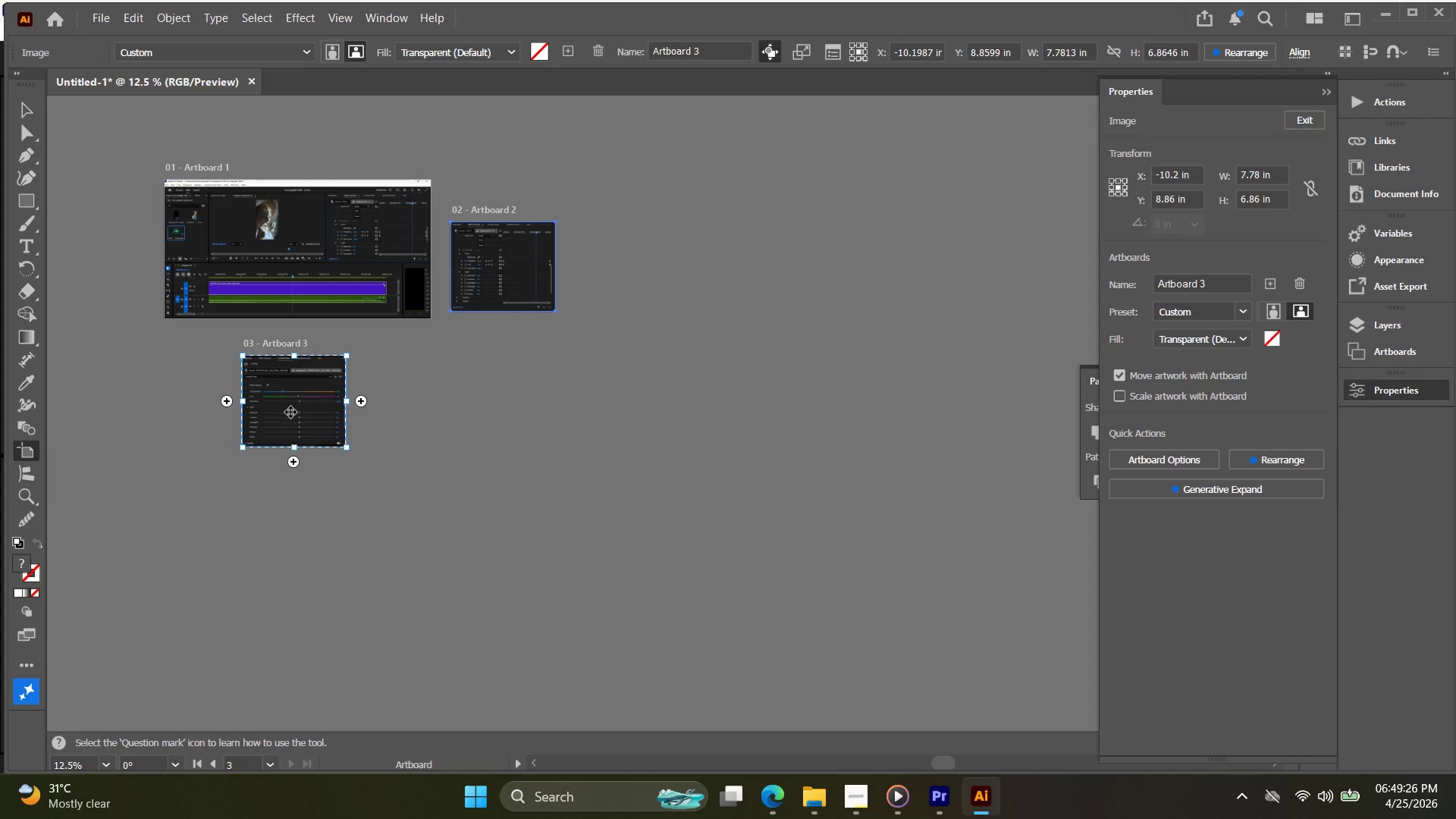 
key(V)
 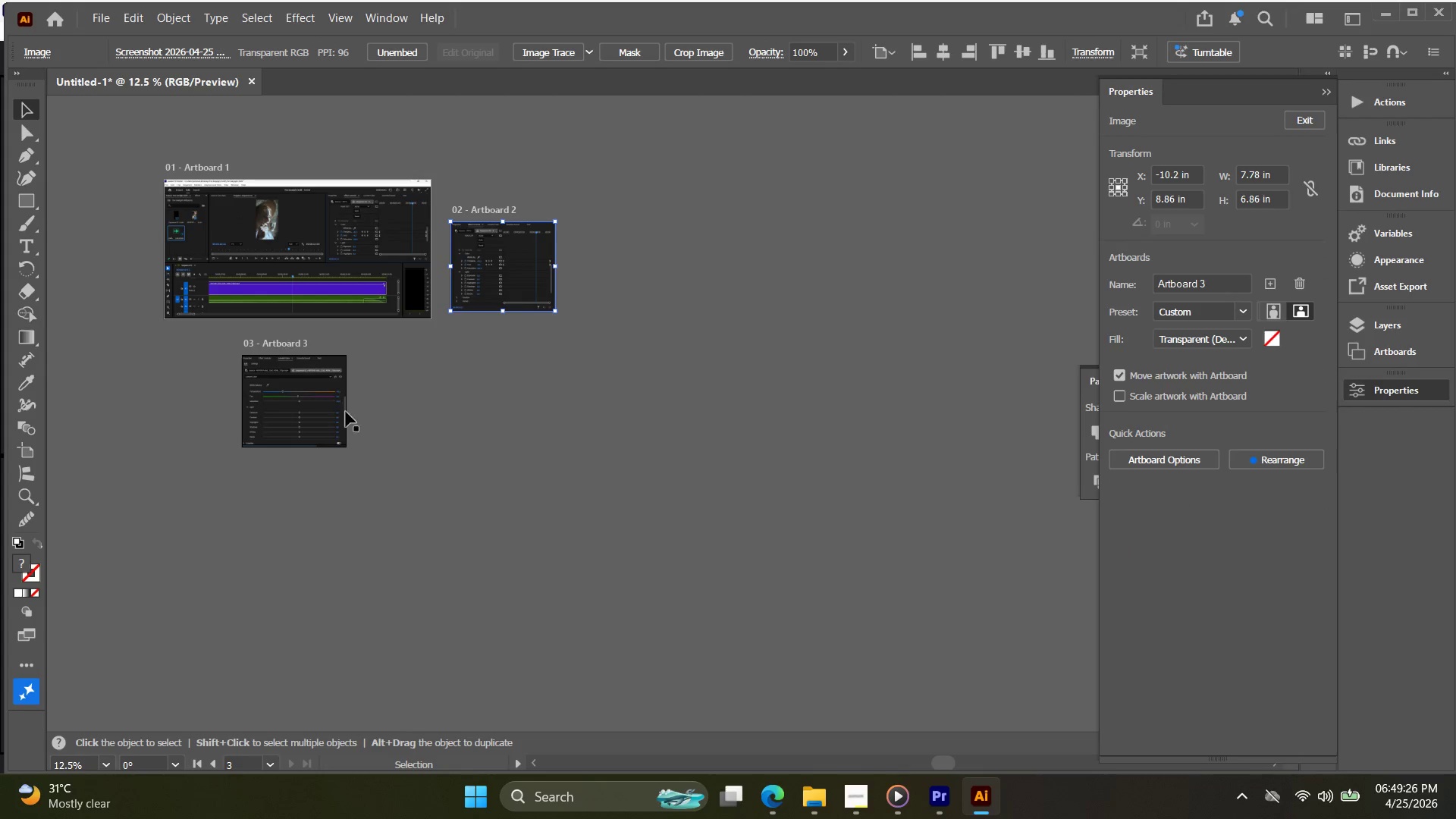 
hold_key(key=Space, duration=0.36)
 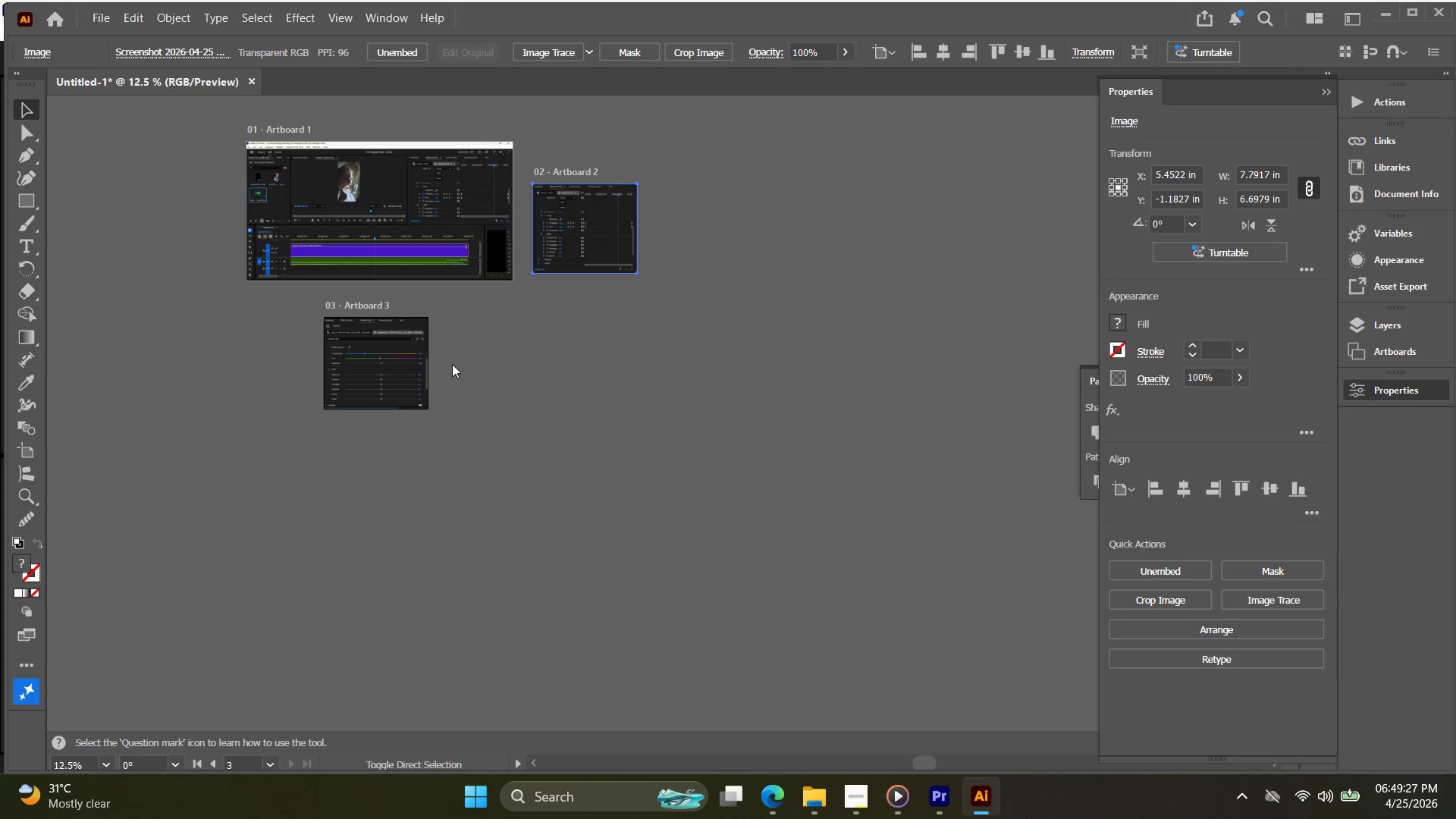 
left_click_drag(start_coordinate=[369, 404], to_coordinate=[451, 366])
 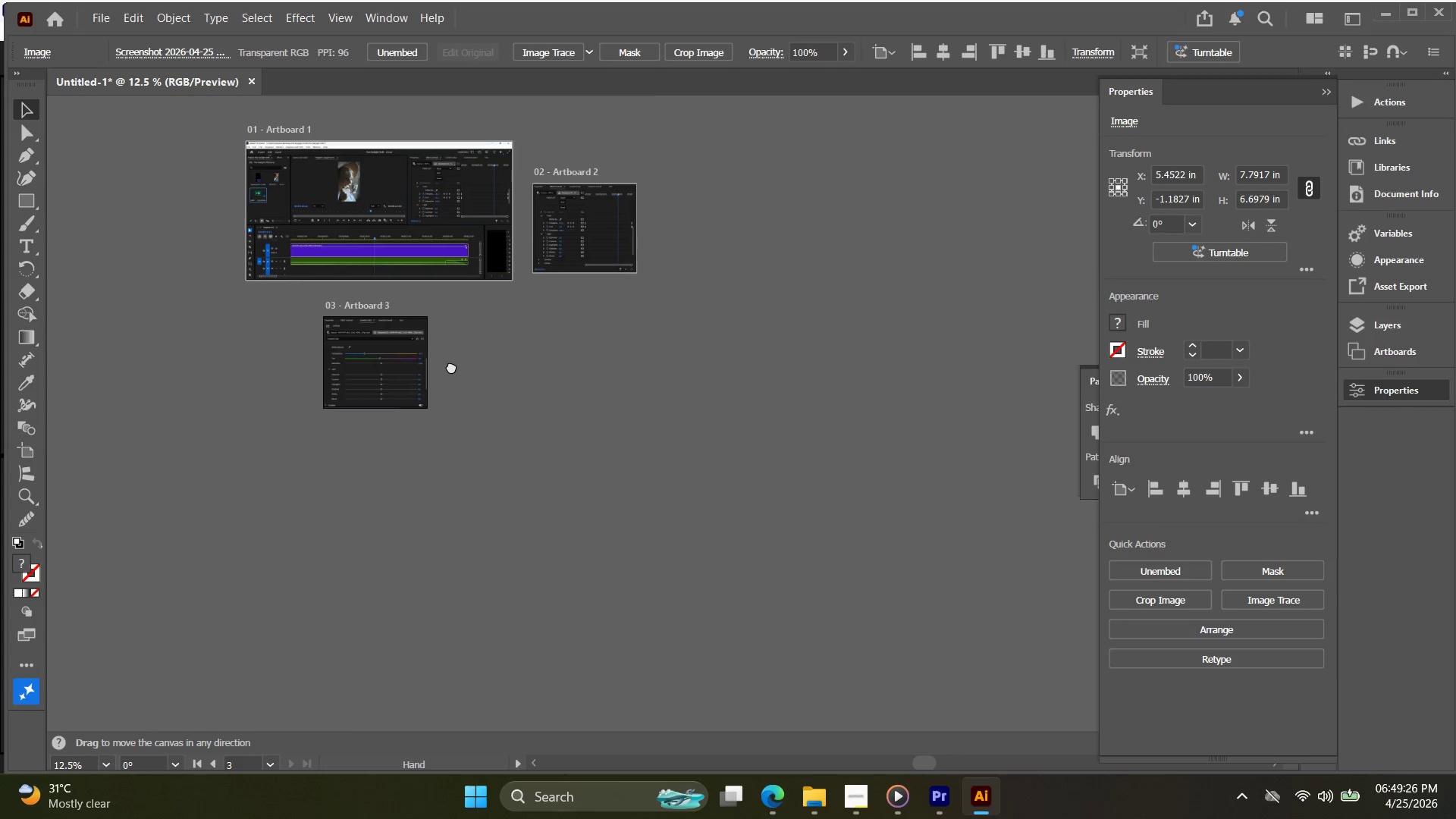 
key(Control+Shift+E)
 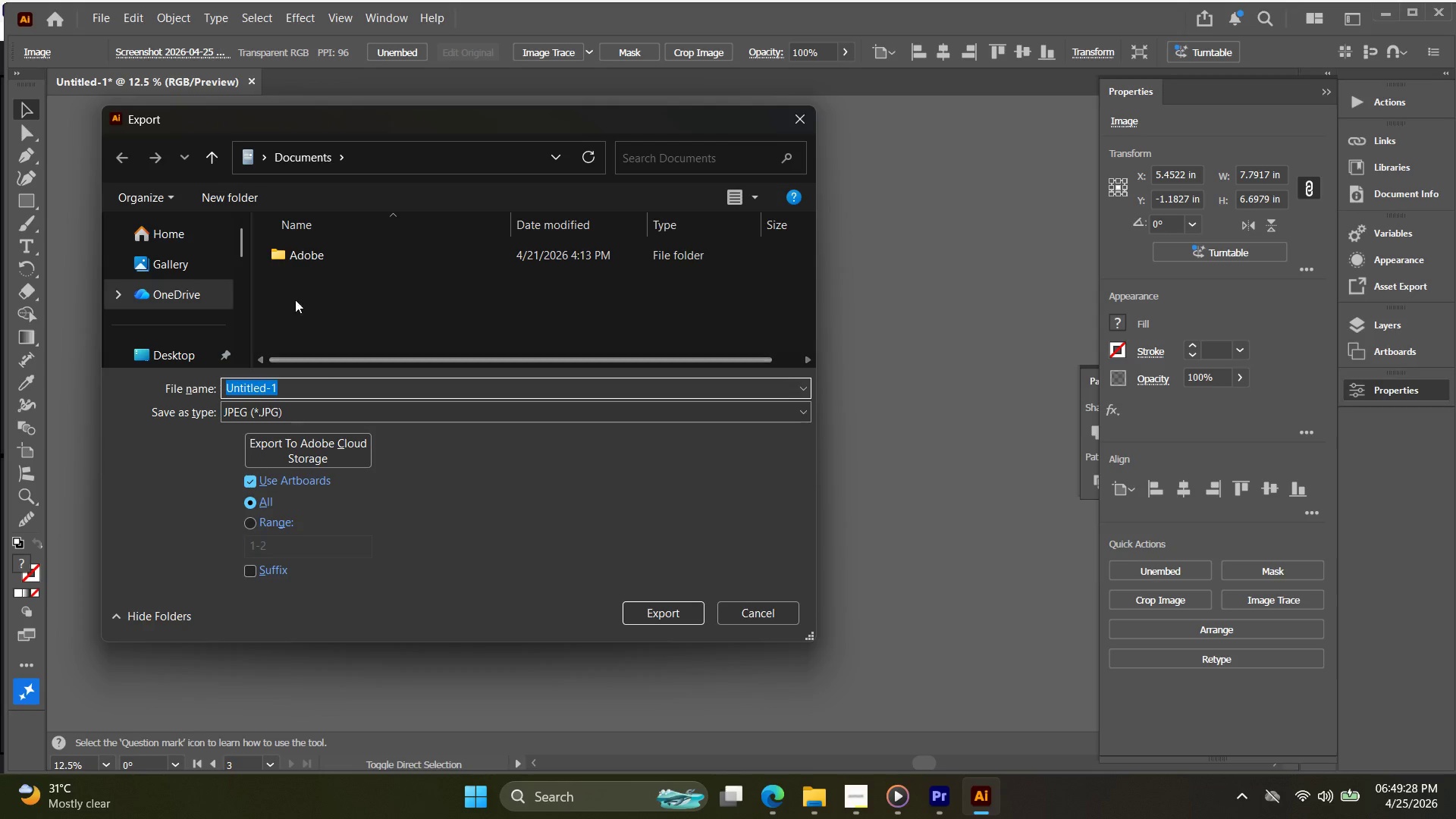 
scroll: coordinate [178, 336], scroll_direction: down, amount: 1.0
 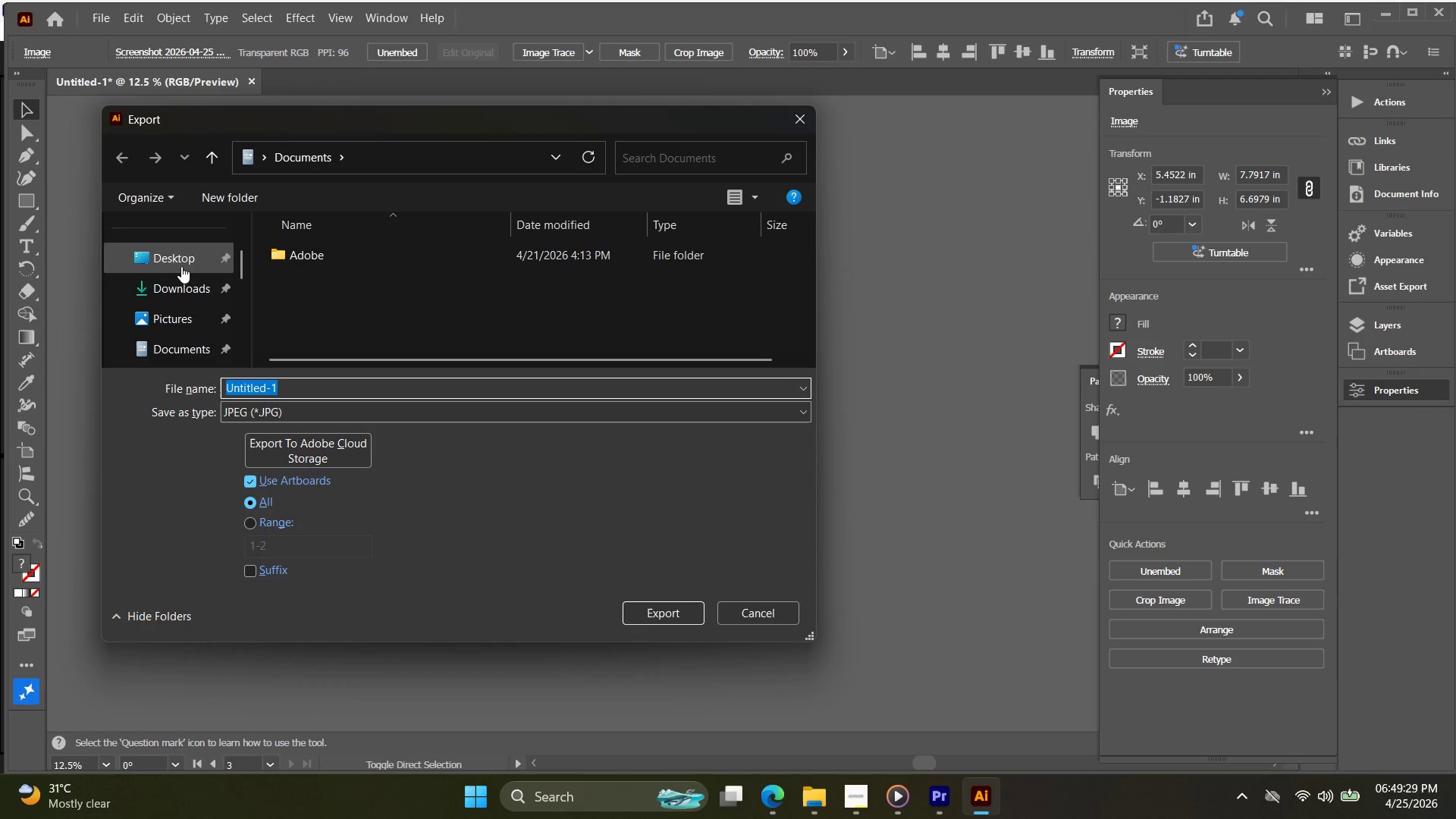 
left_click([179, 266])
 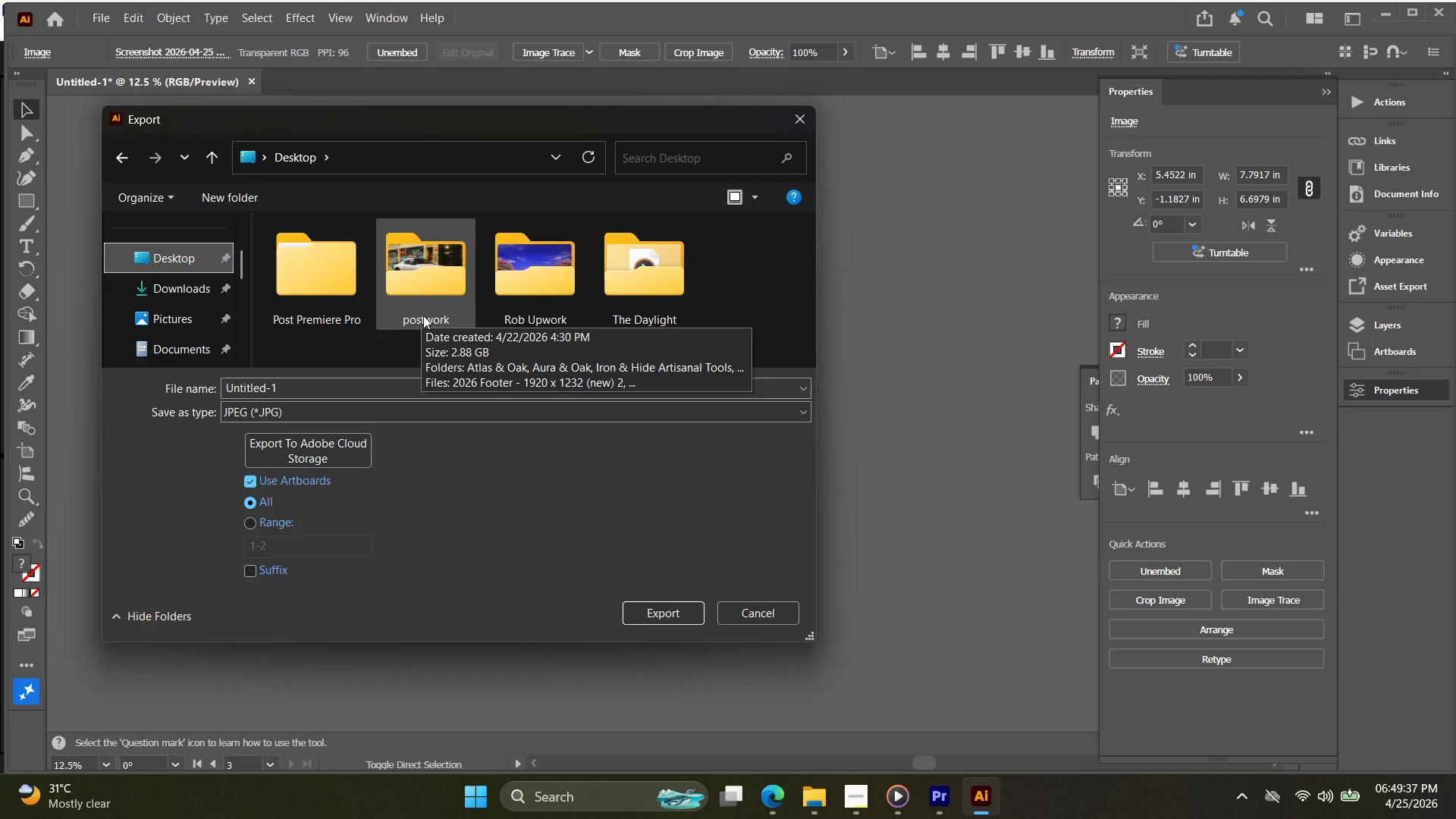 
wait(12.69)
 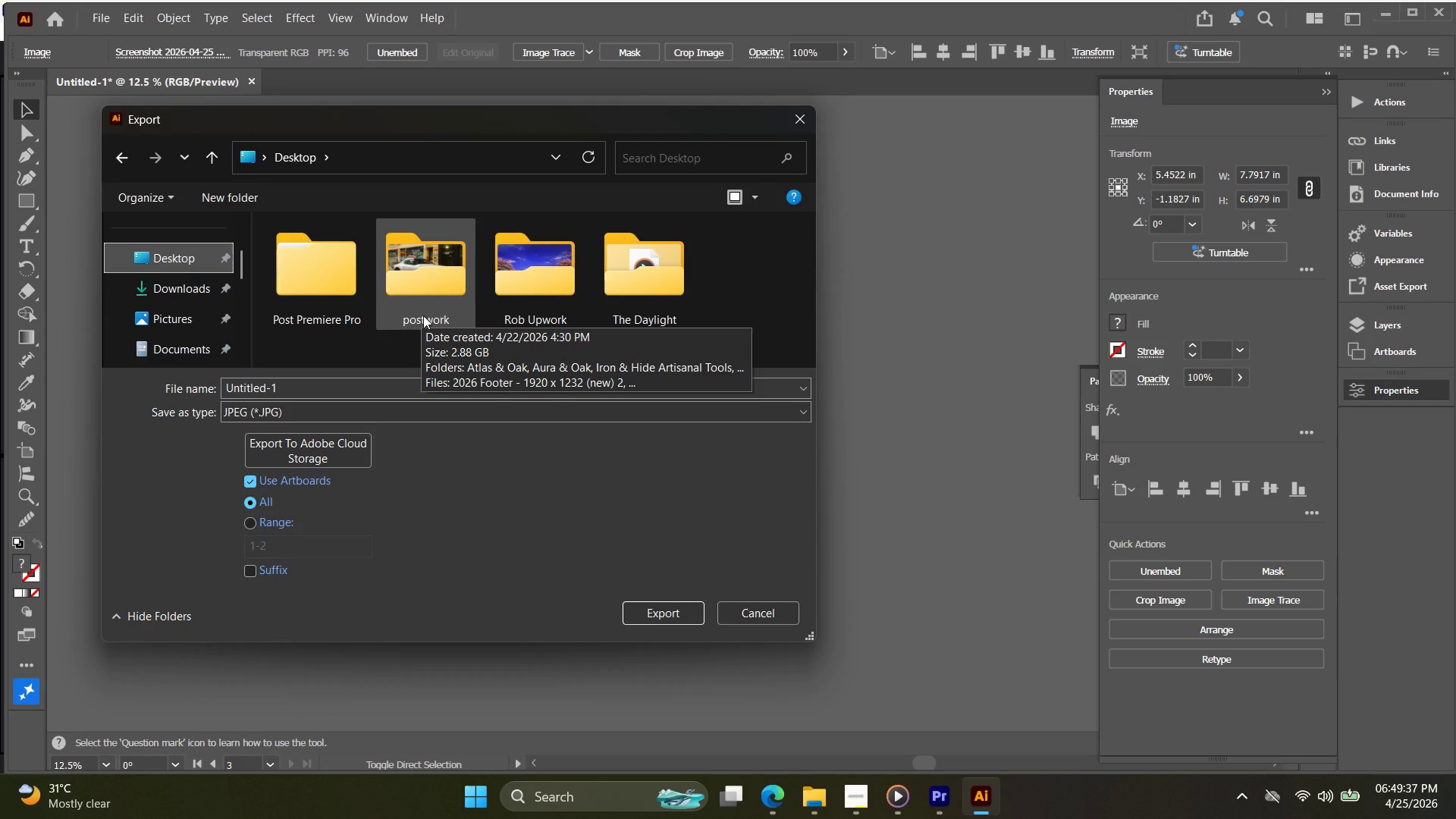 
scroll: coordinate [520, 261], scroll_direction: down, amount: 2.0
 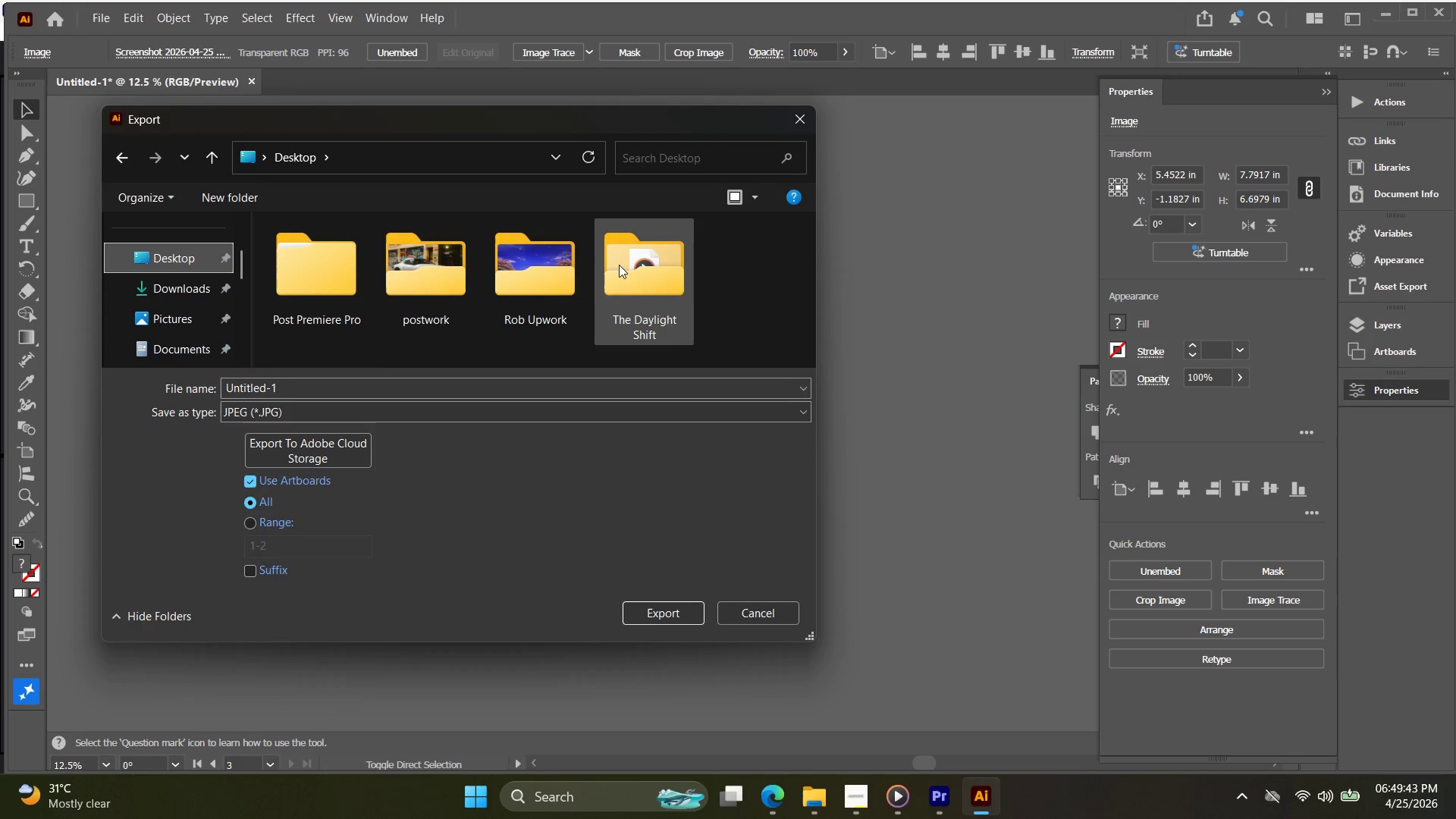 
double_click([619, 267])
 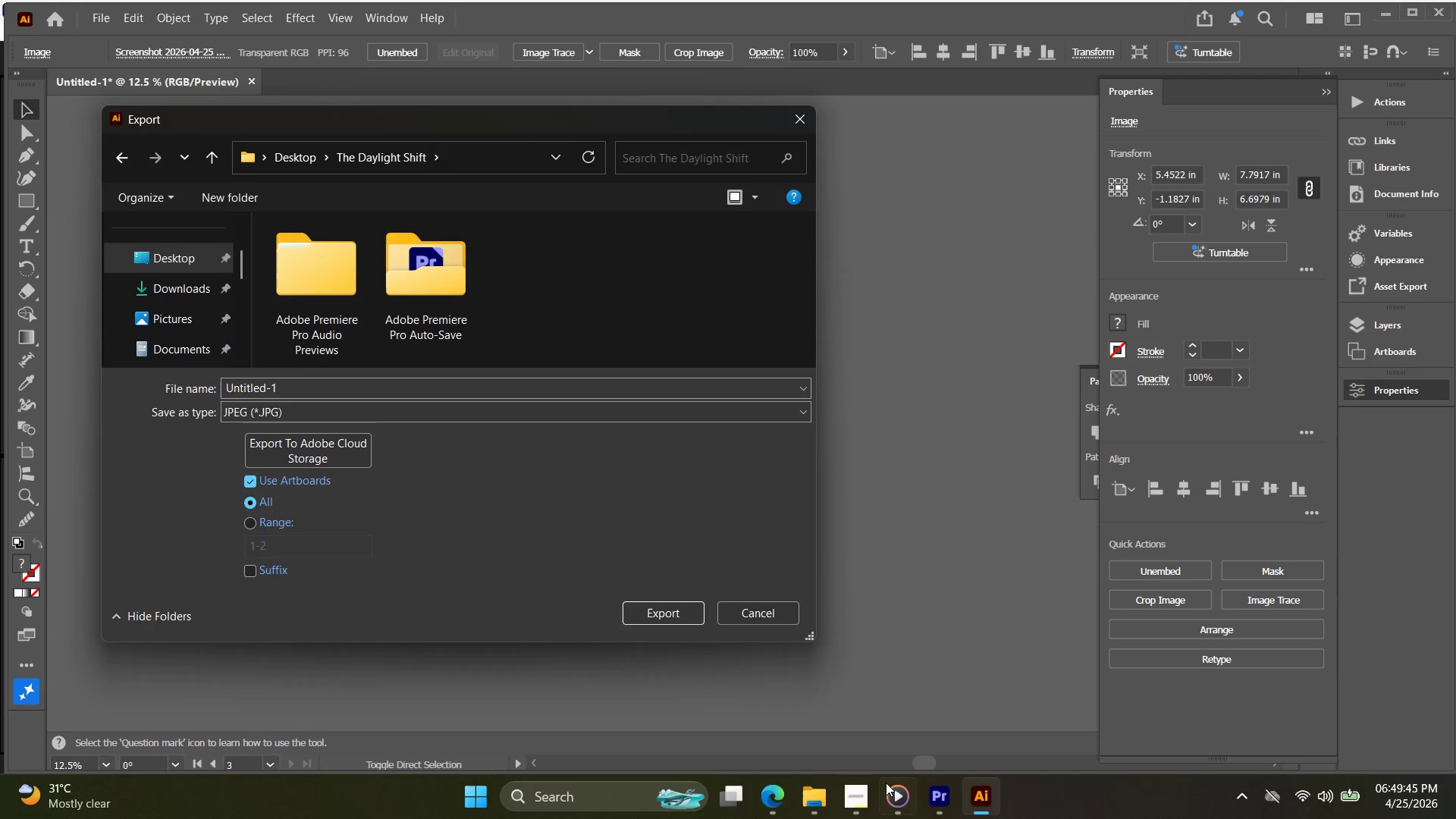 
left_click([864, 802])